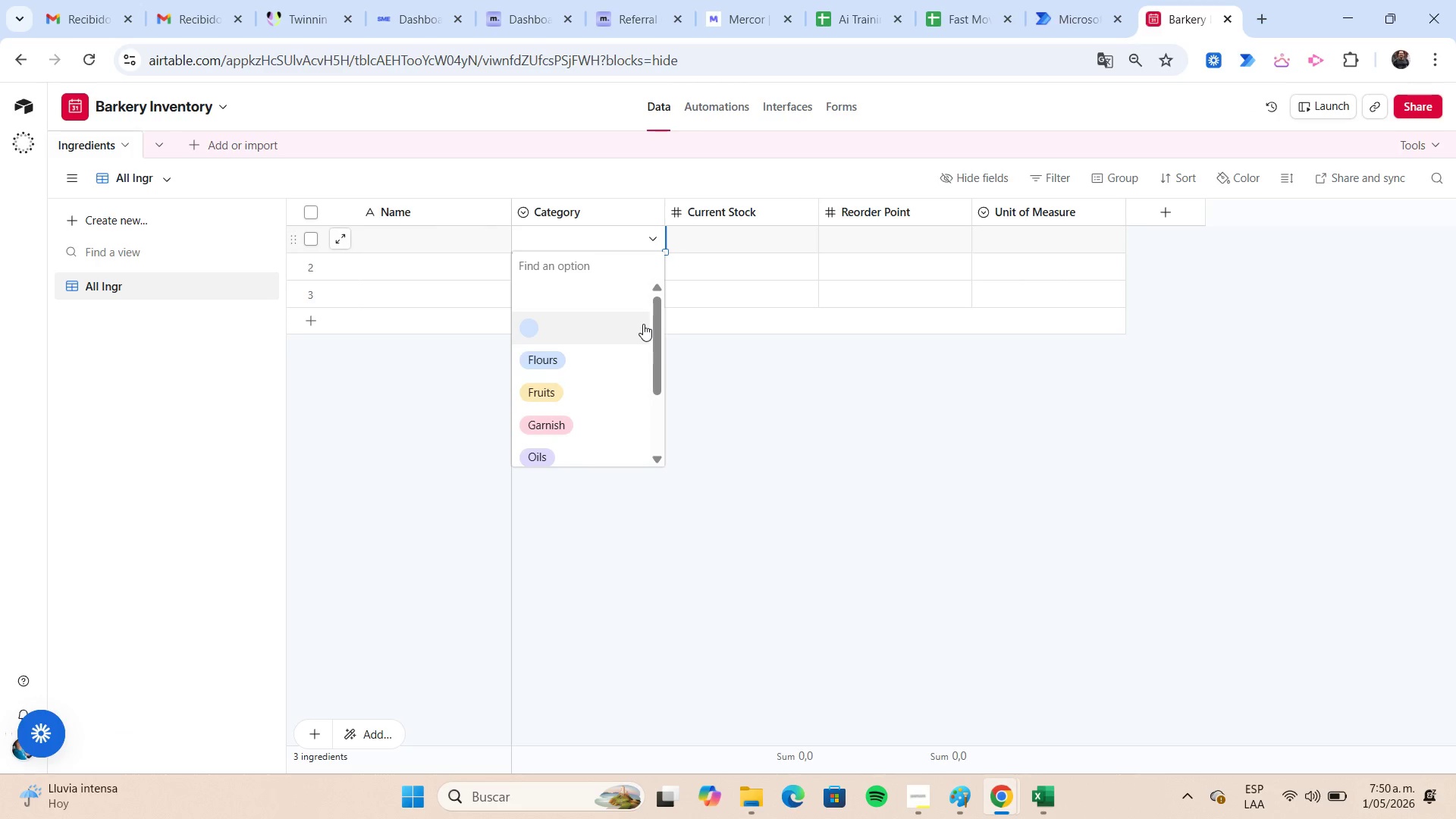 
left_click([652, 243])
 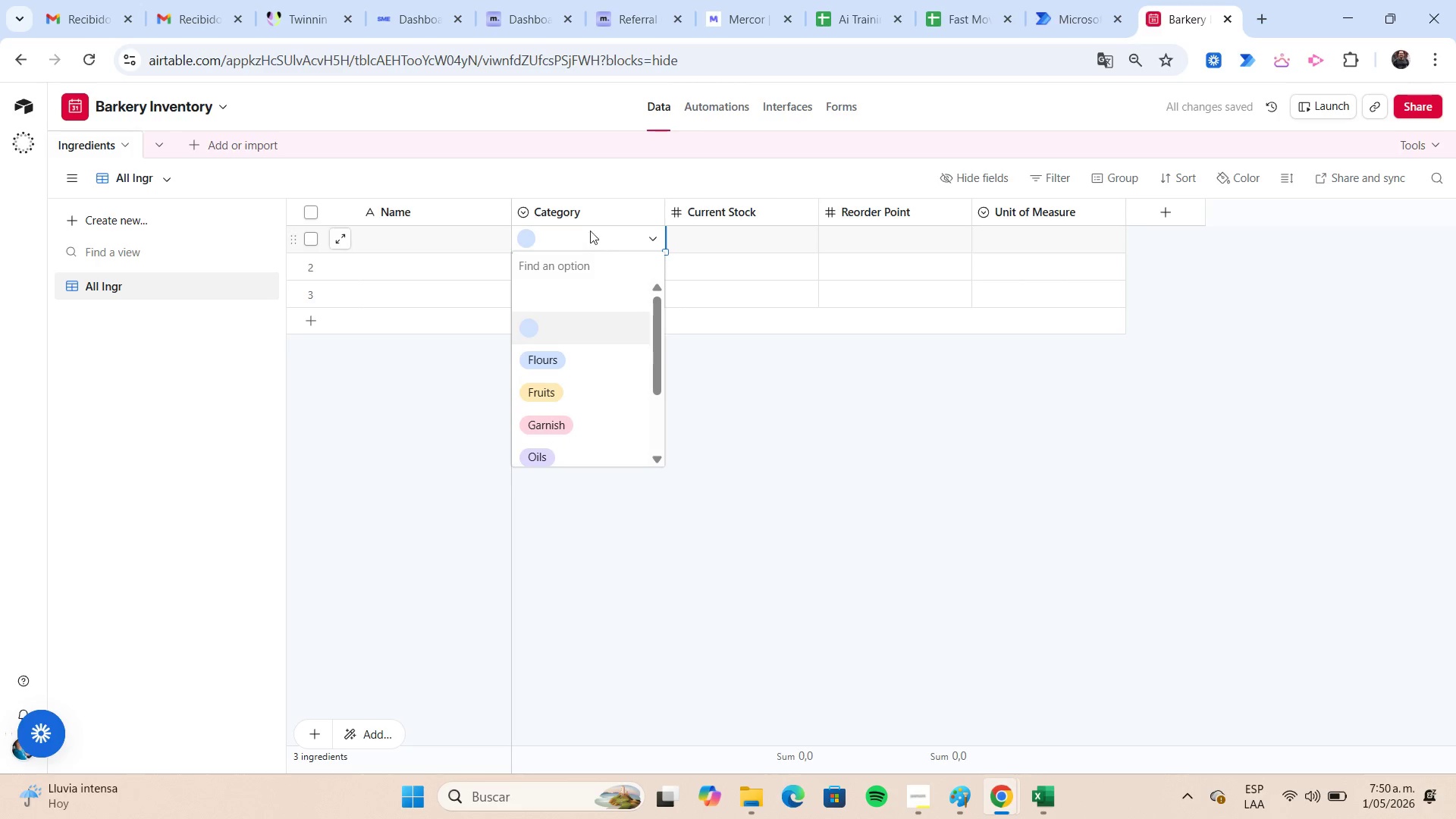 
left_click([590, 206])
 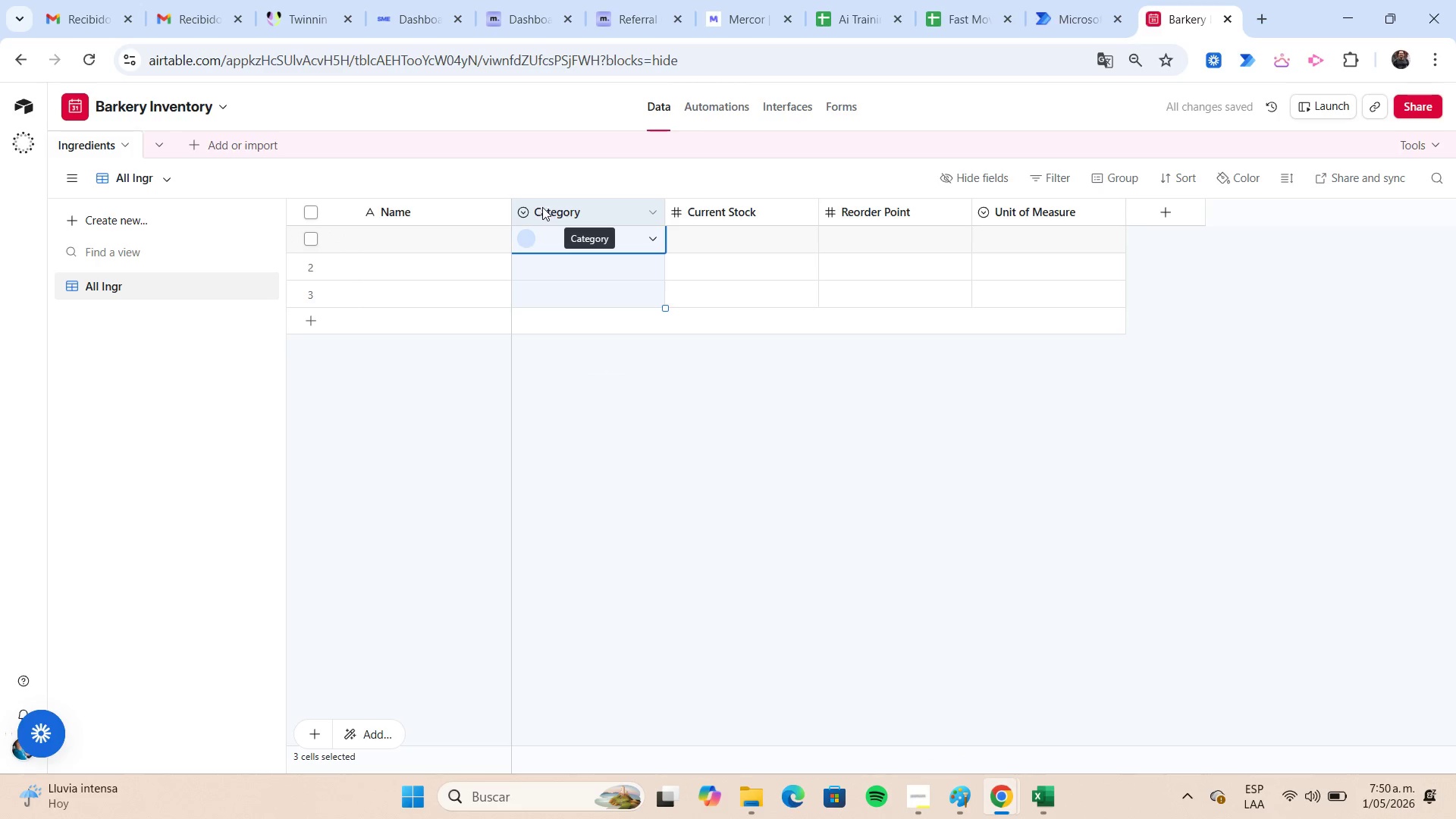 
left_click([524, 209])
 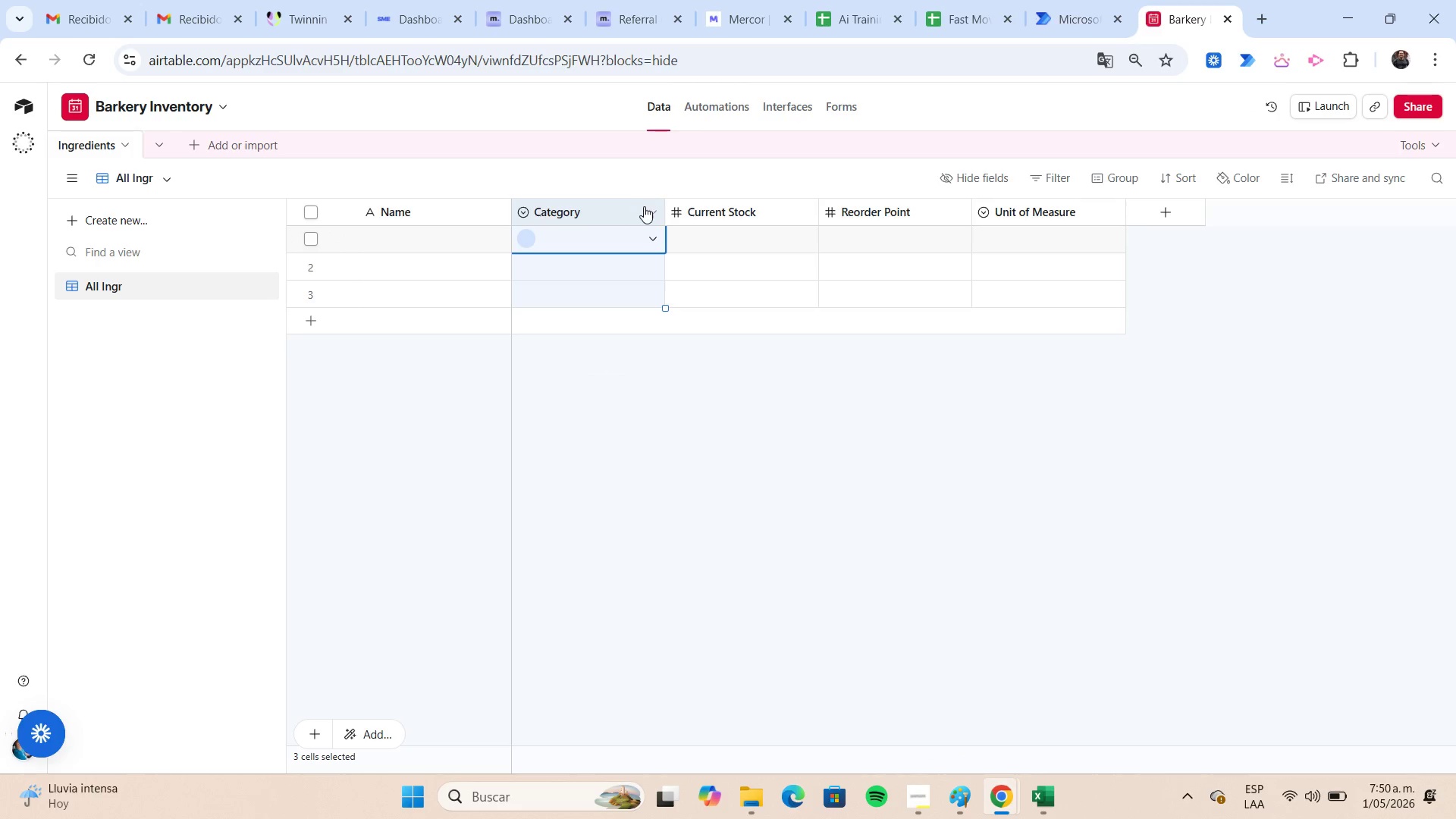 
left_click([655, 212])
 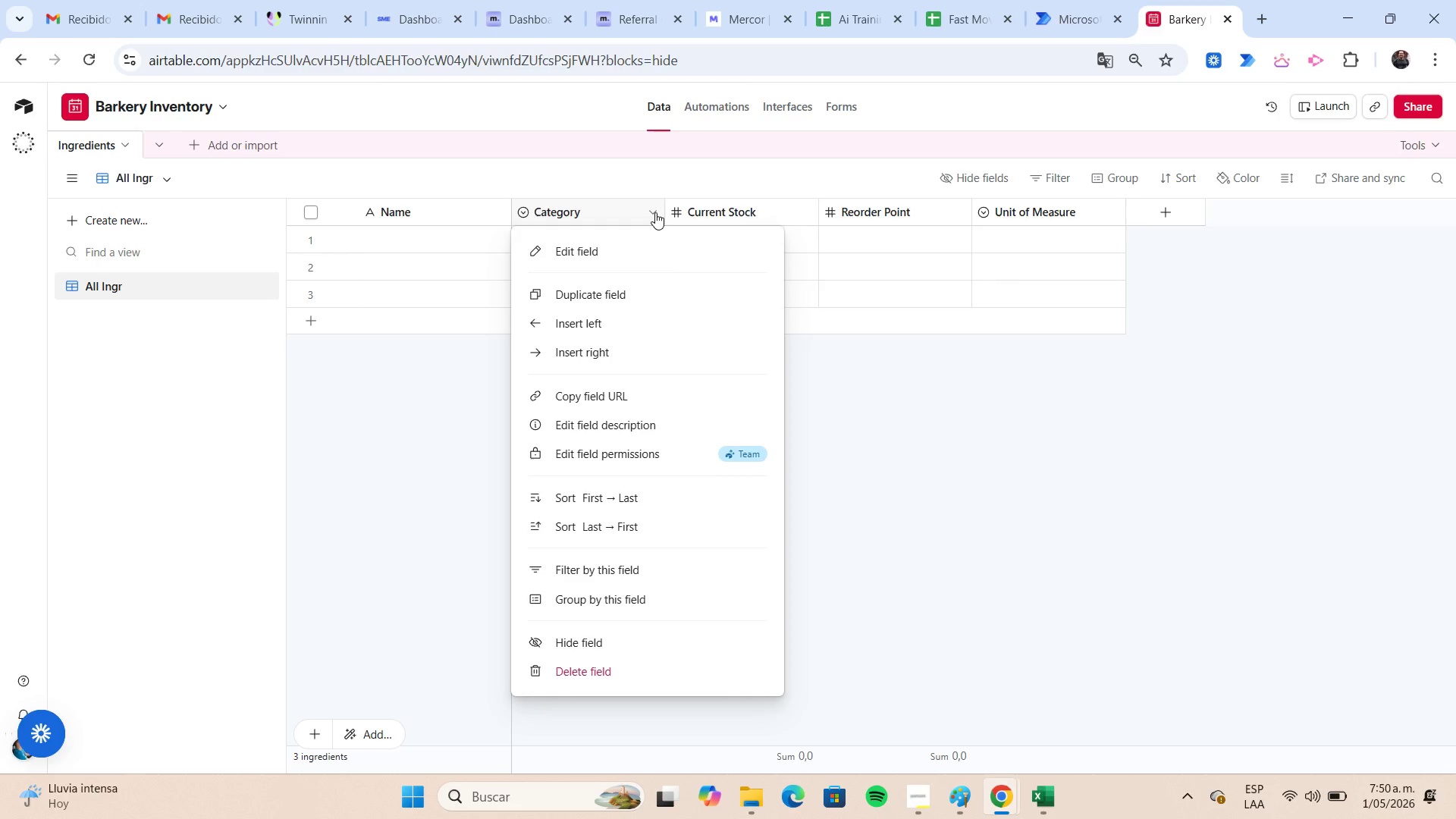 
left_click([655, 212])
 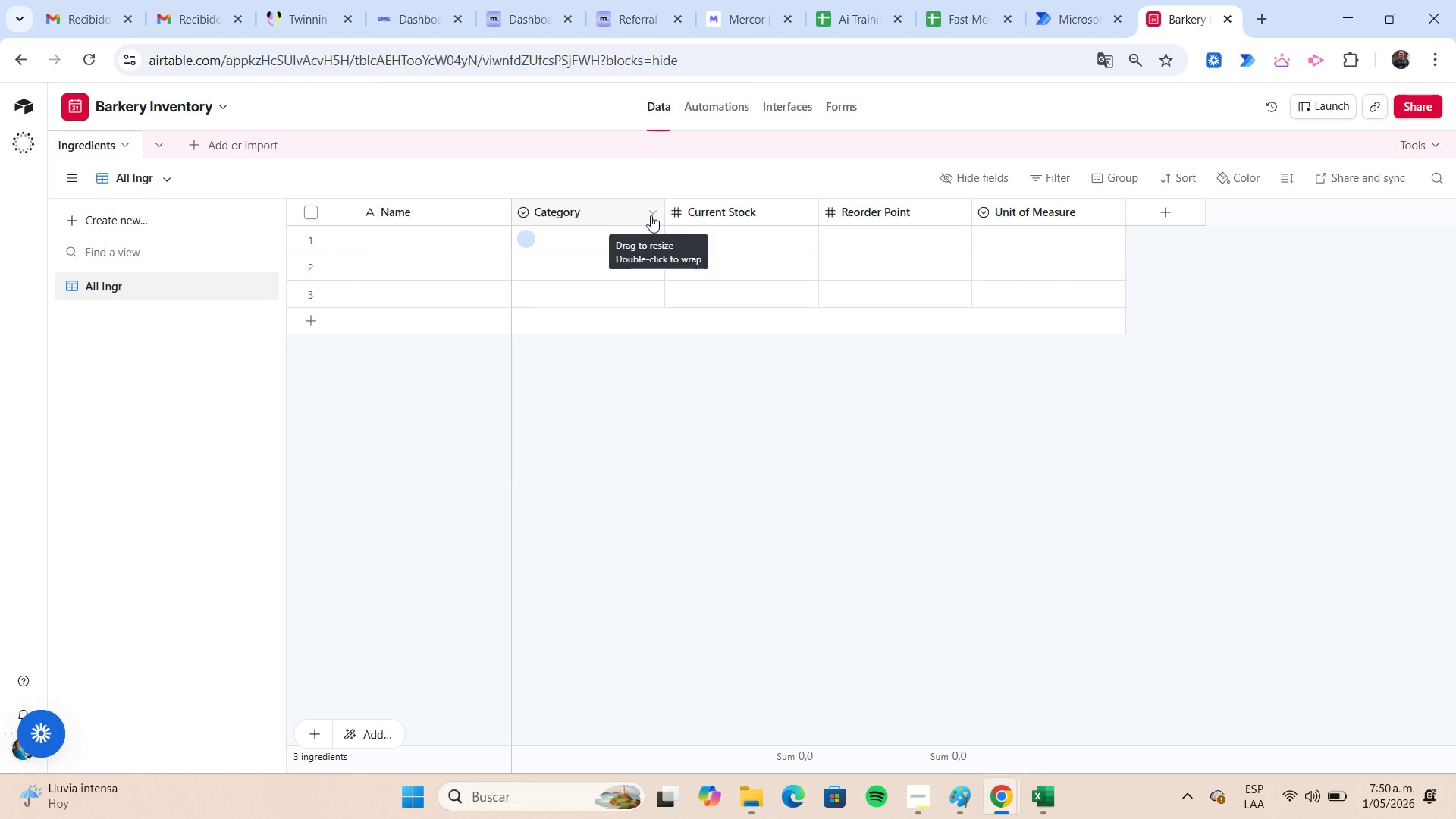 
left_click([650, 211])
 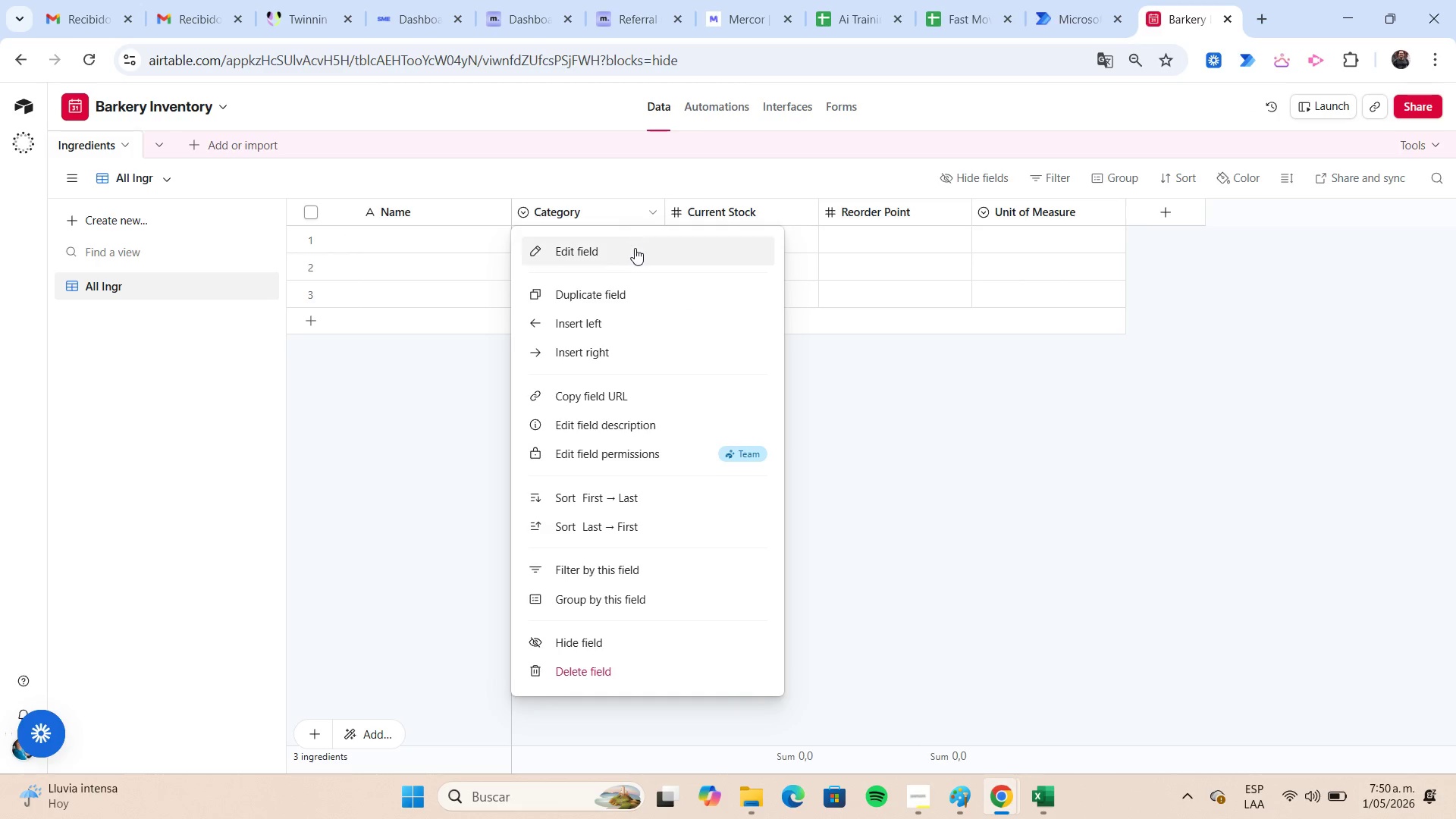 
left_click([635, 249])
 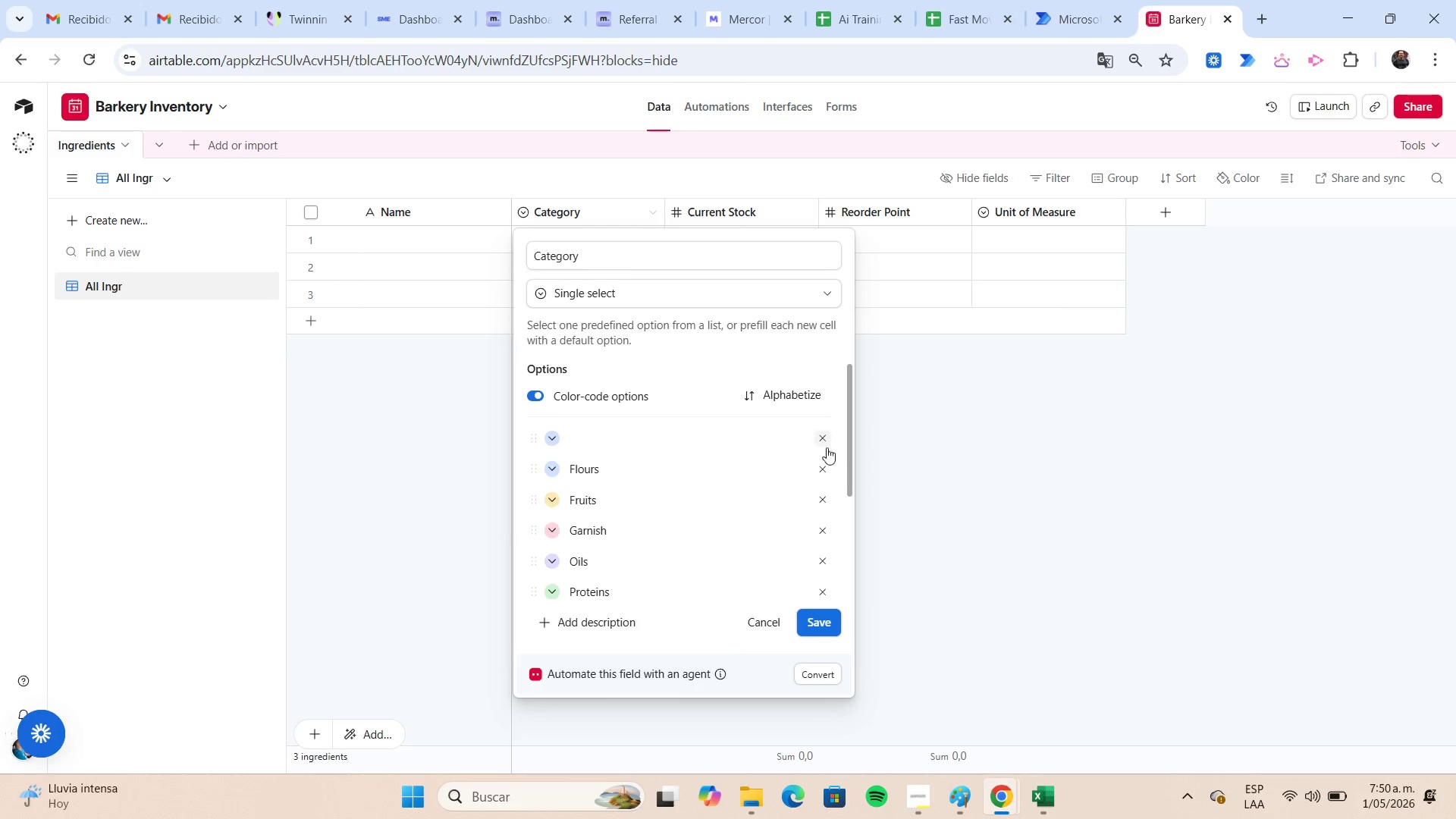 
left_click([824, 443])
 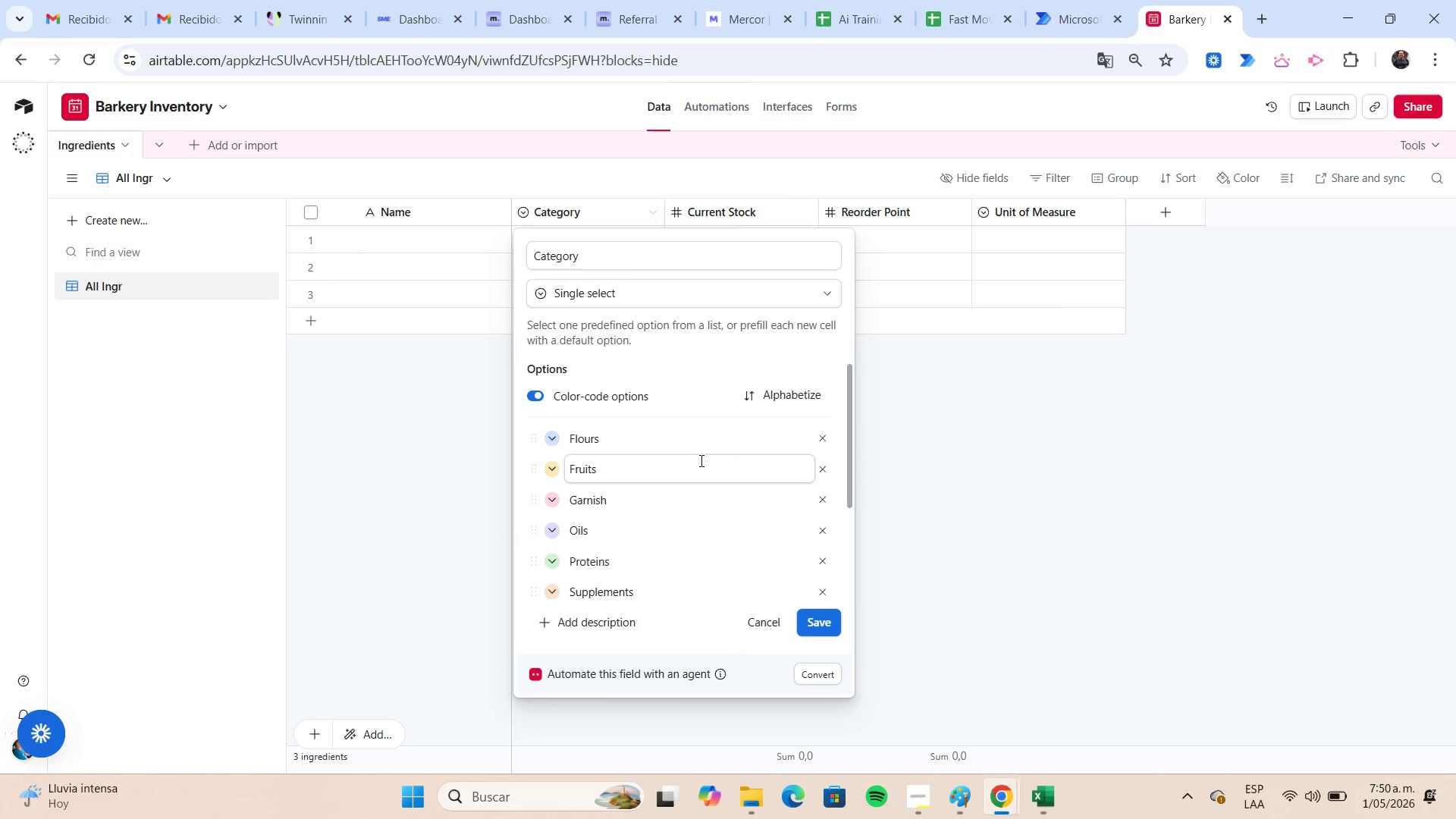 
scroll: coordinate [696, 457], scroll_direction: down, amount: 3.0
 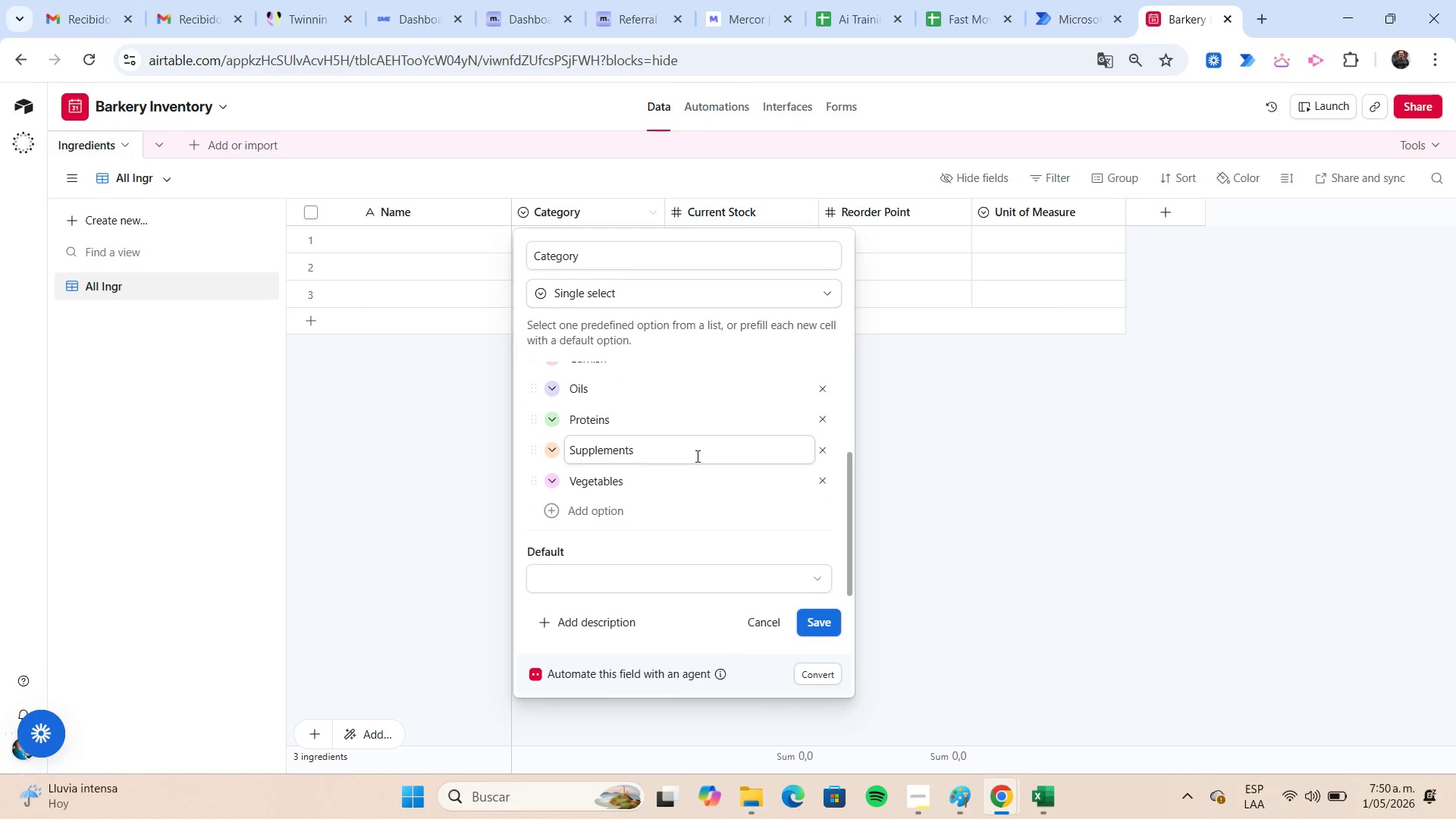 
scroll: coordinate [696, 456], scroll_direction: up, amount: 3.0
 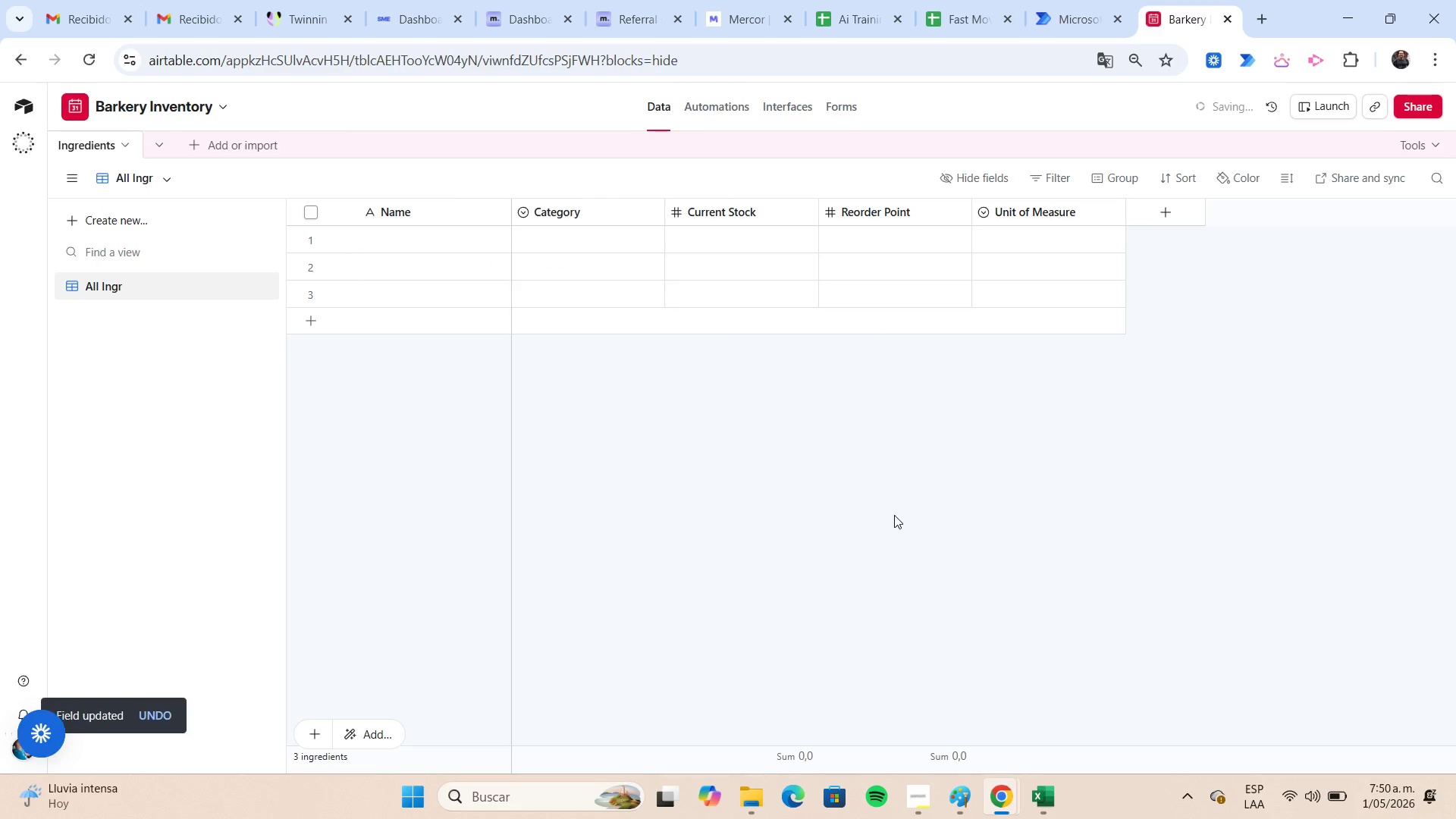 
wait(5.08)
 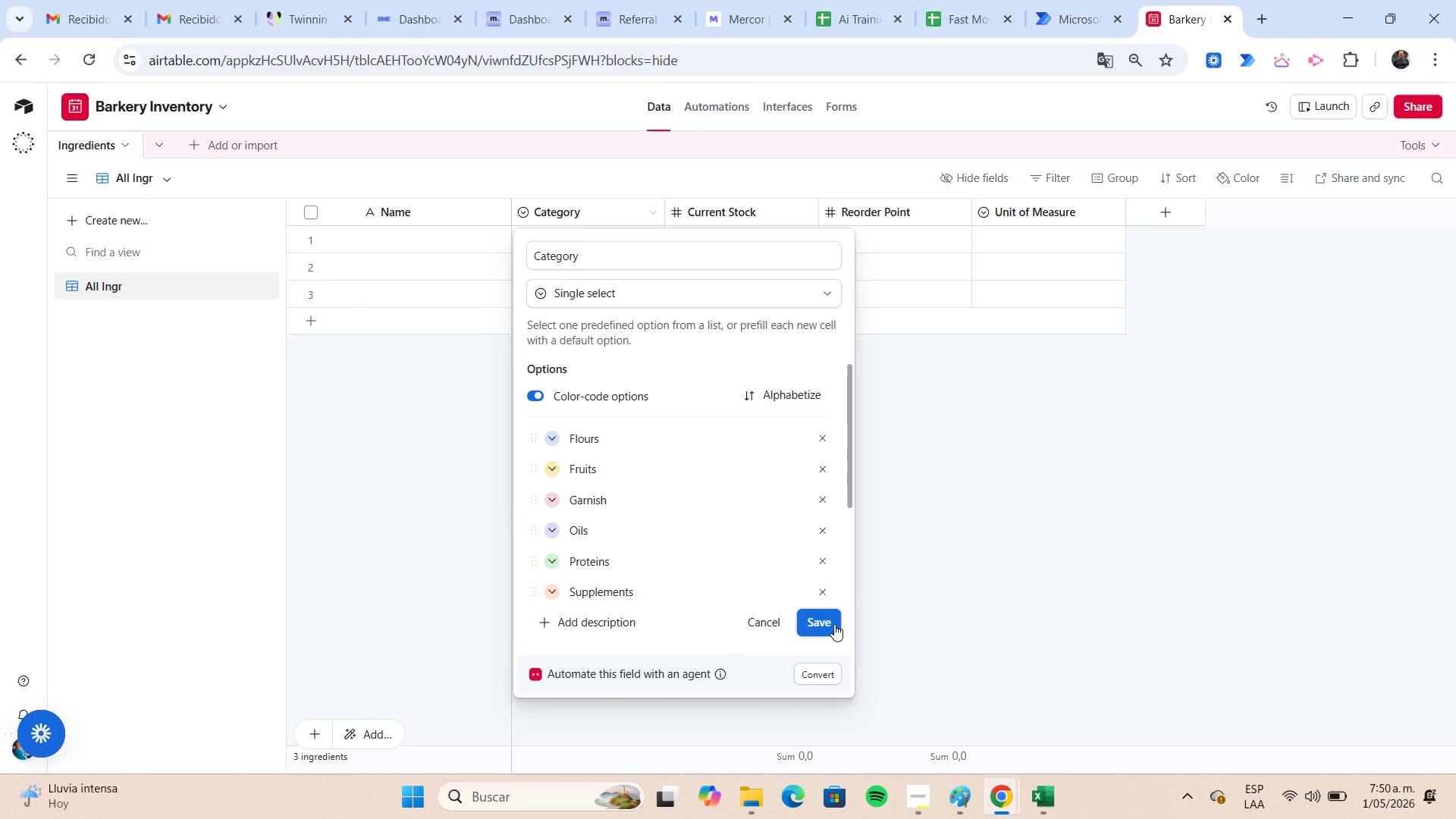 
left_click([647, 234])
 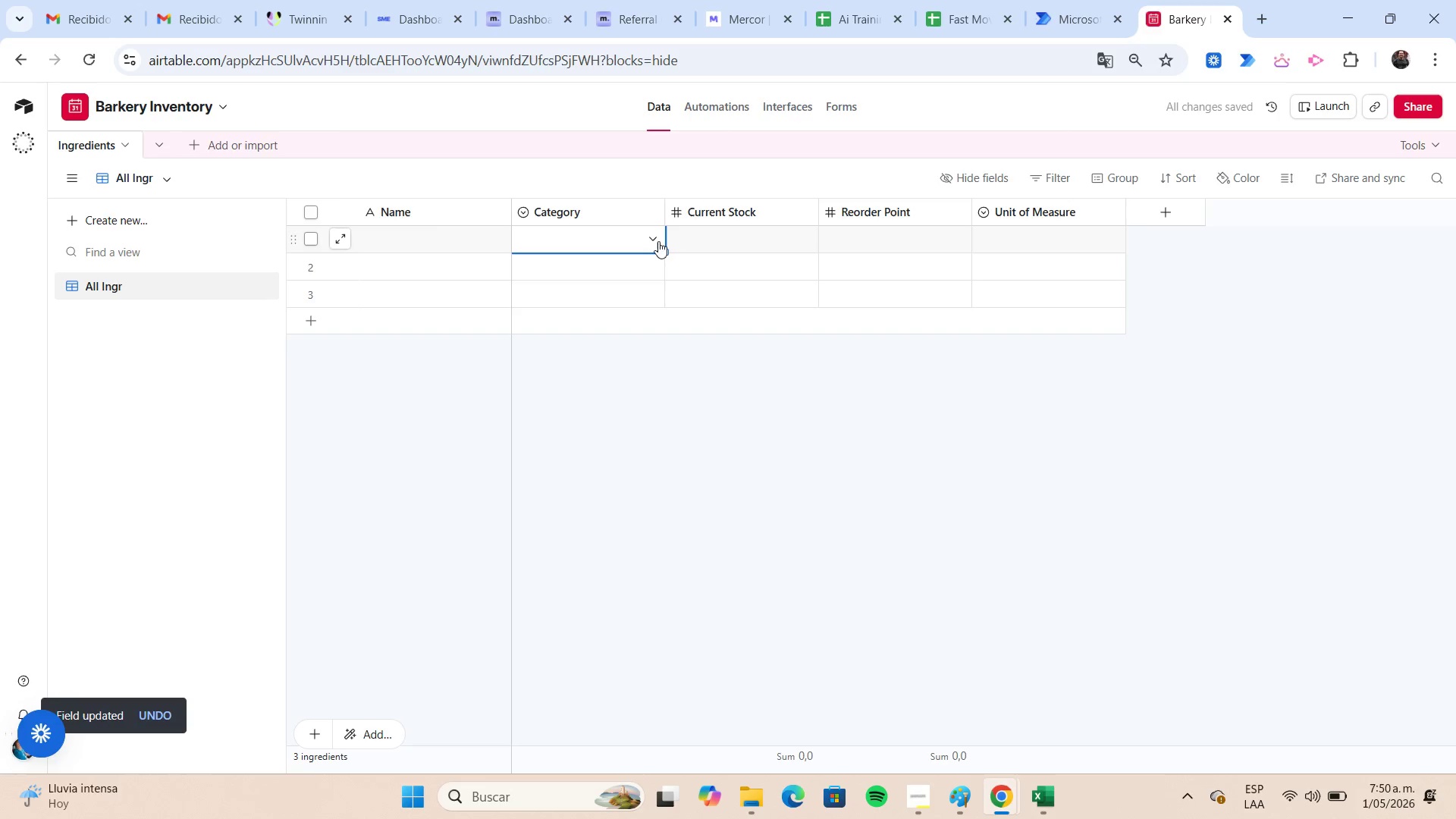 
left_click([657, 241])
 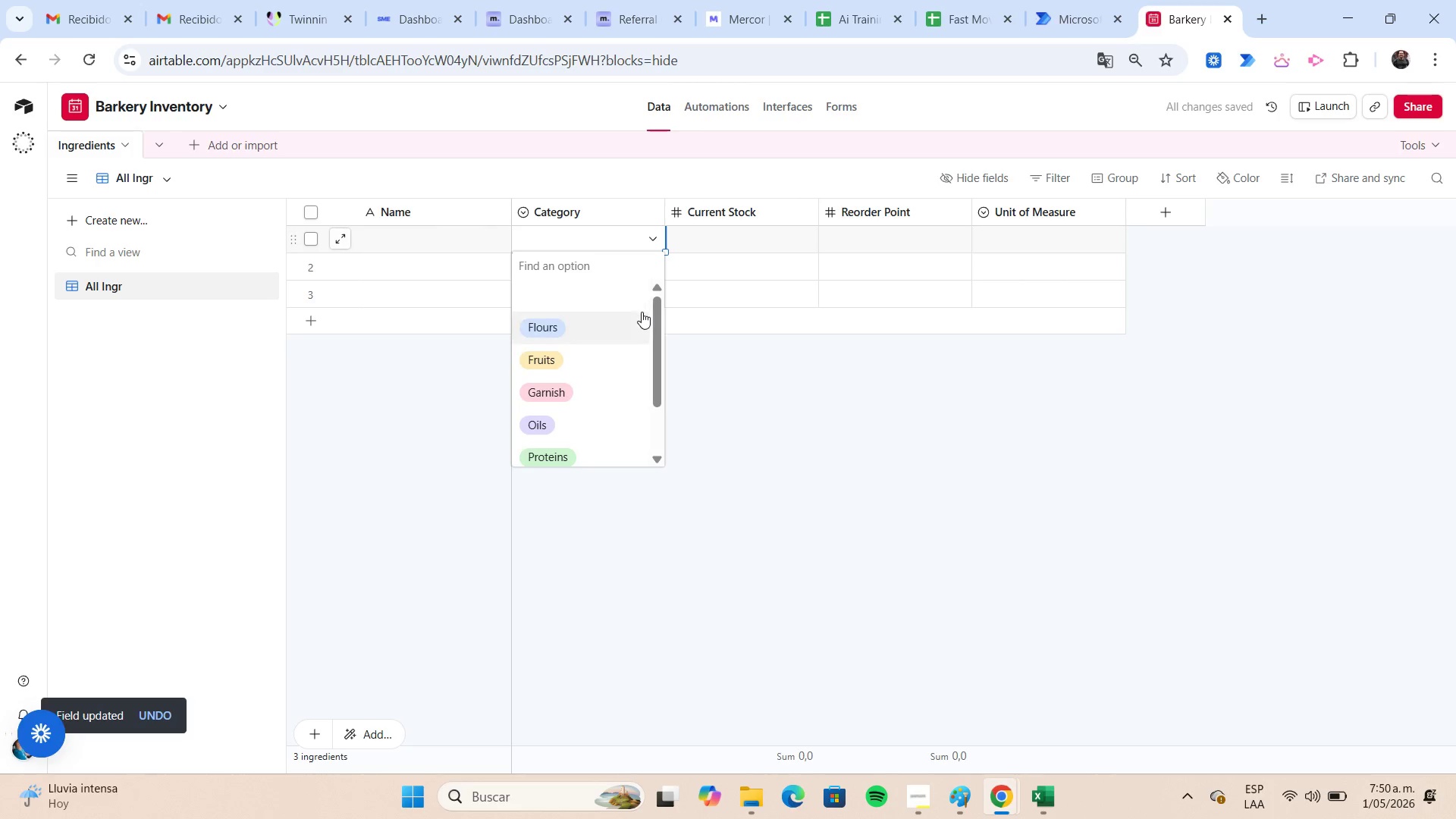 
scroll: coordinate [640, 312], scroll_direction: none, amount: 0.0
 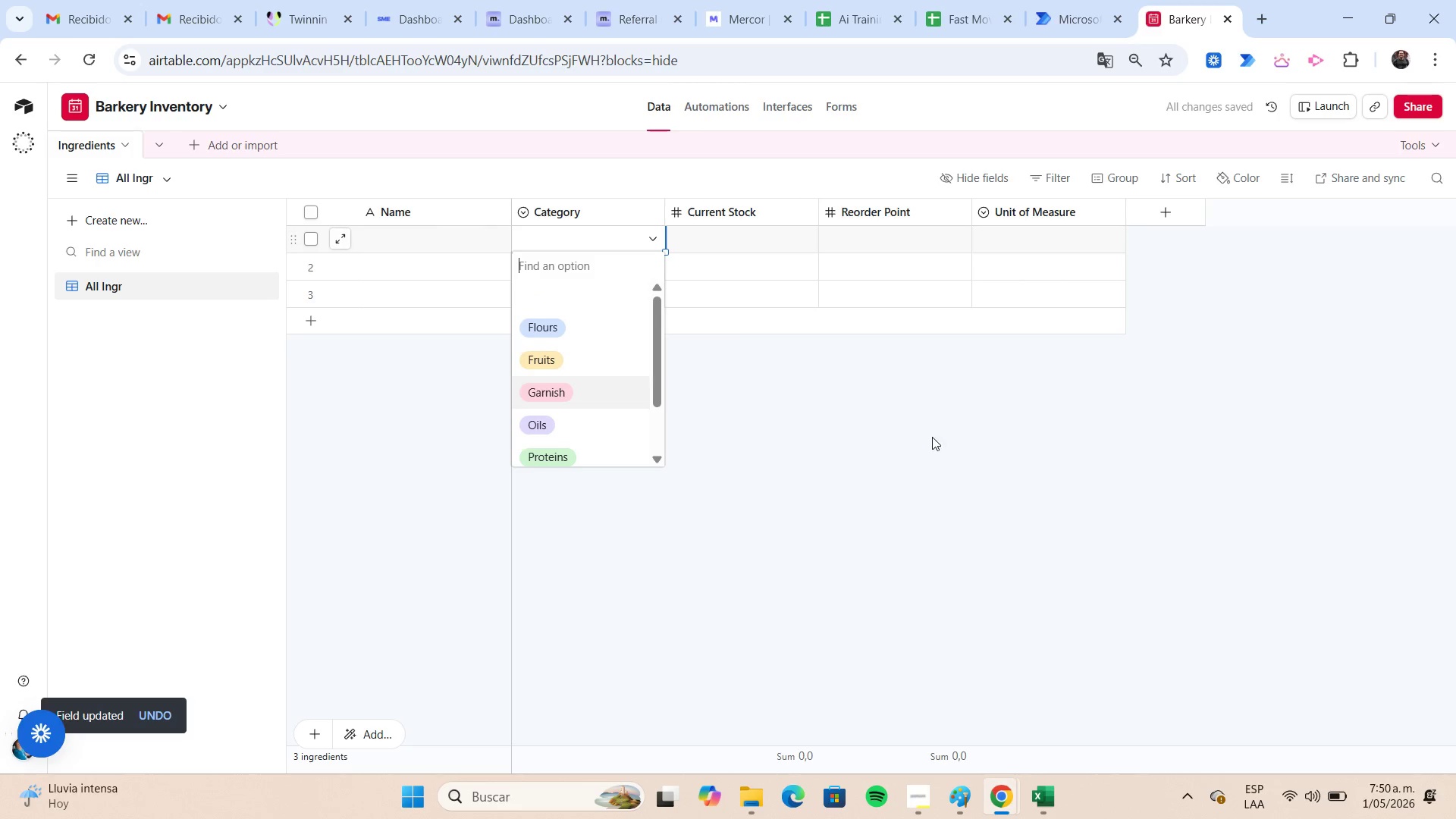 
left_click([932, 437])
 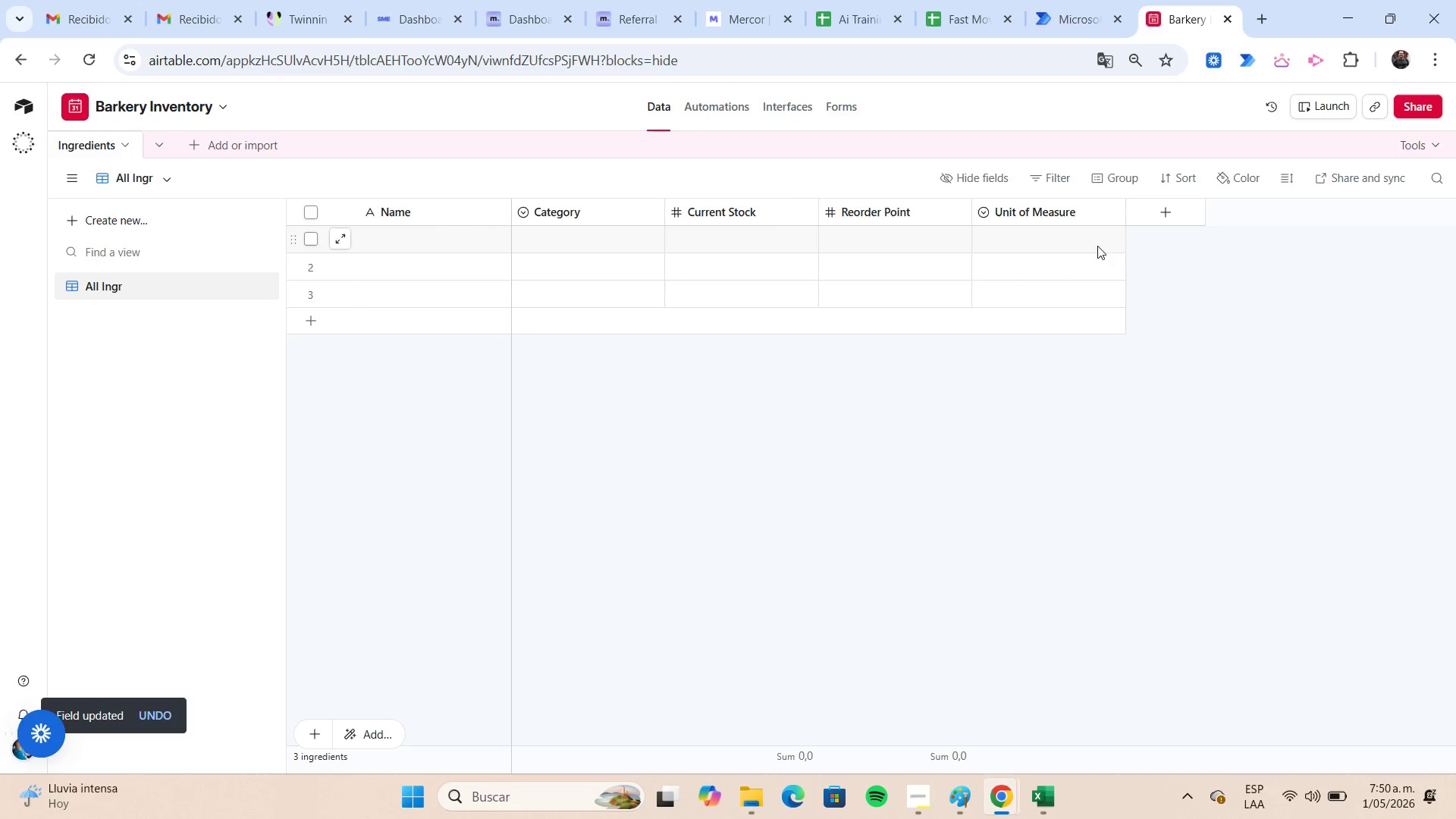 
left_click([1097, 242])
 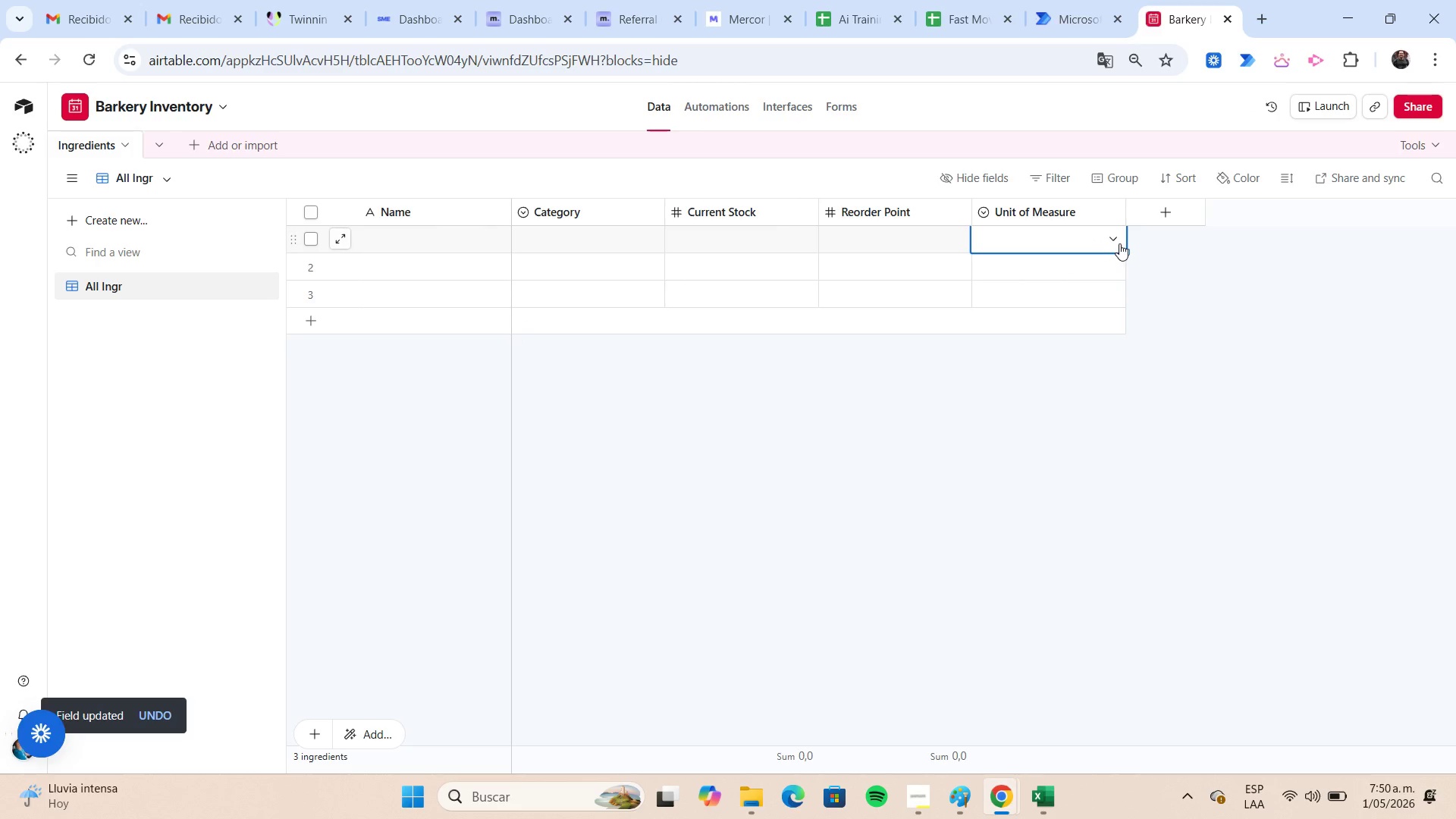 
left_click([1116, 242])
 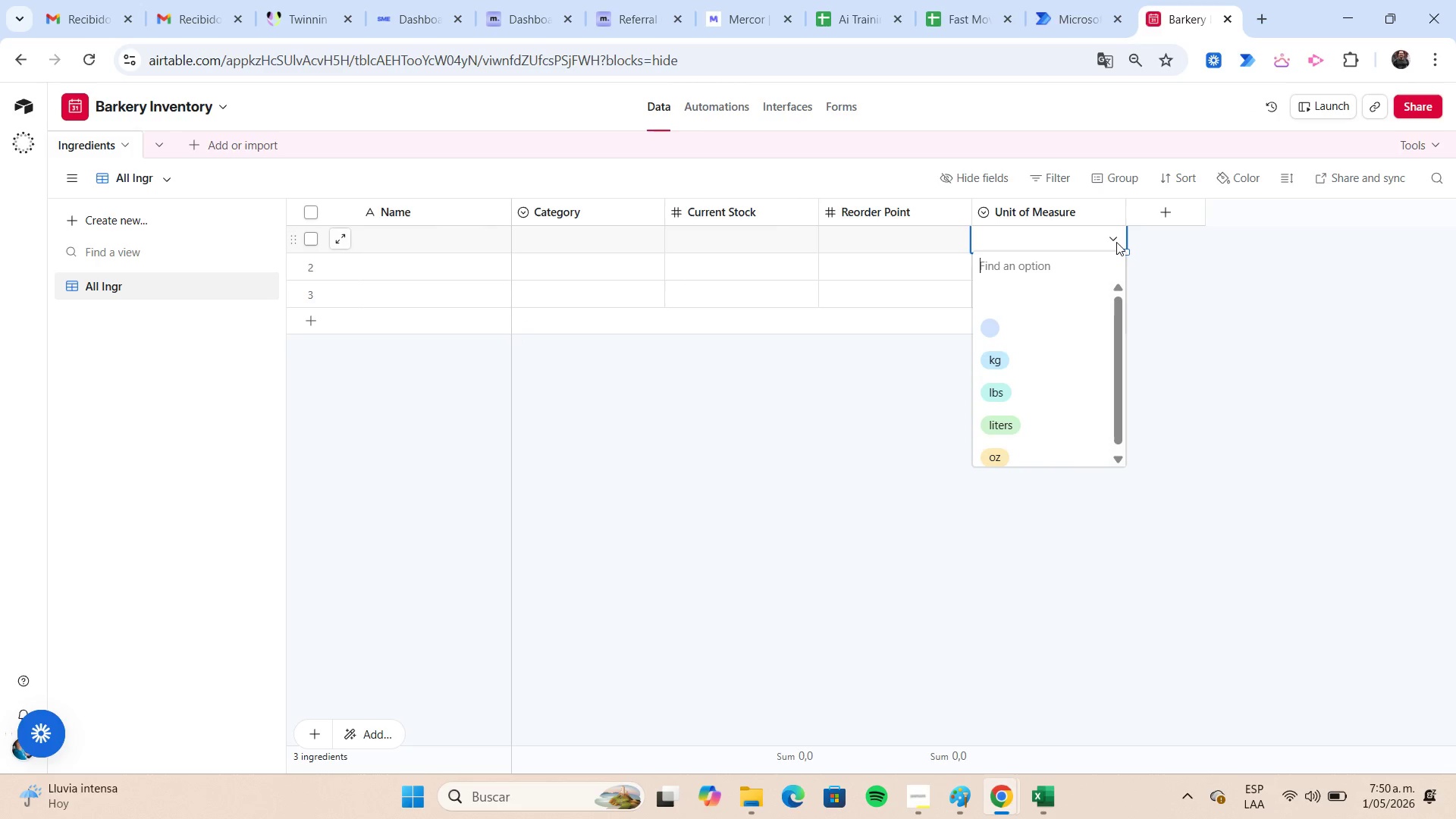 
left_click([1116, 242])
 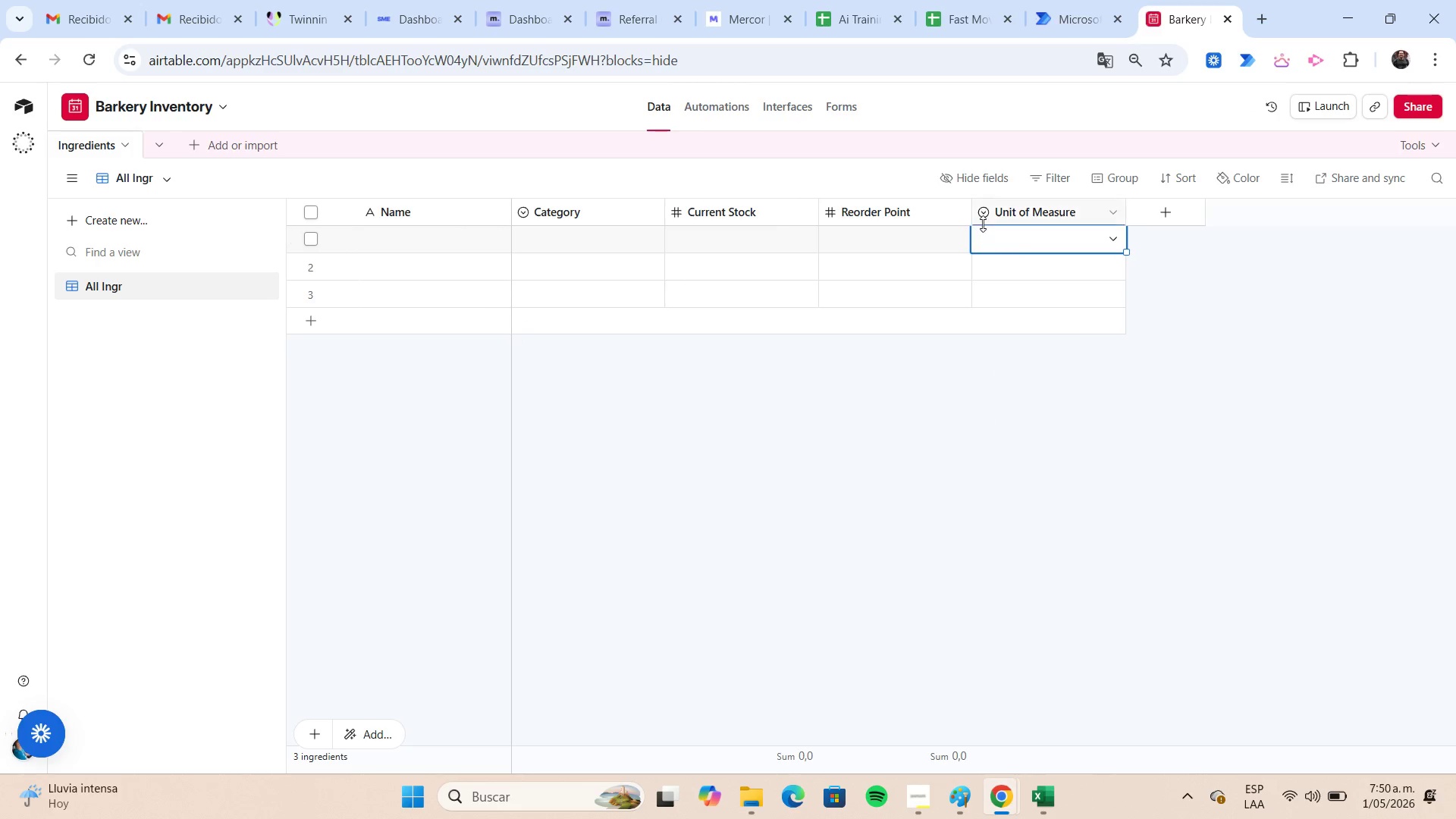 
left_click([983, 219])
 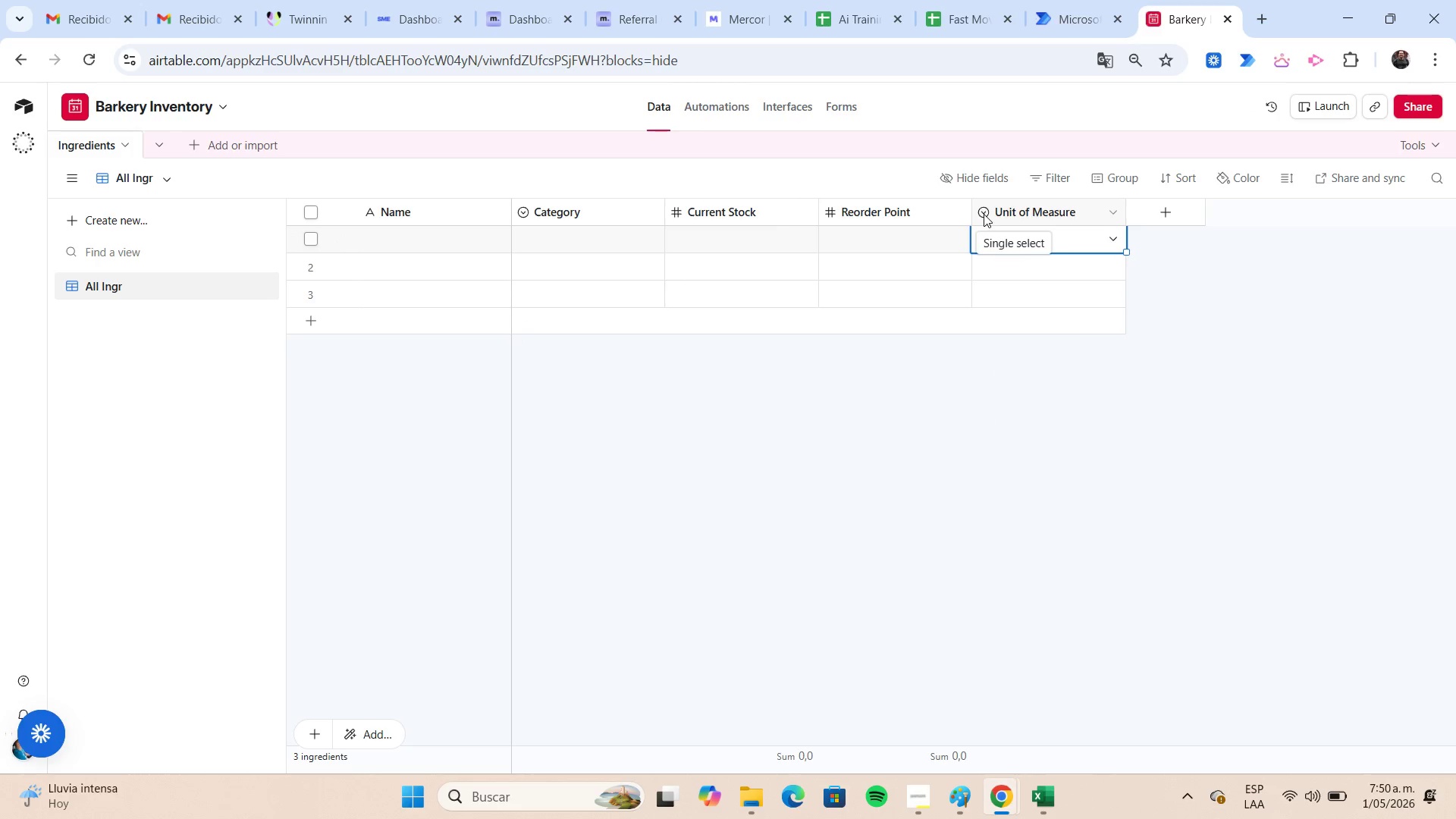 
left_click([984, 214])
 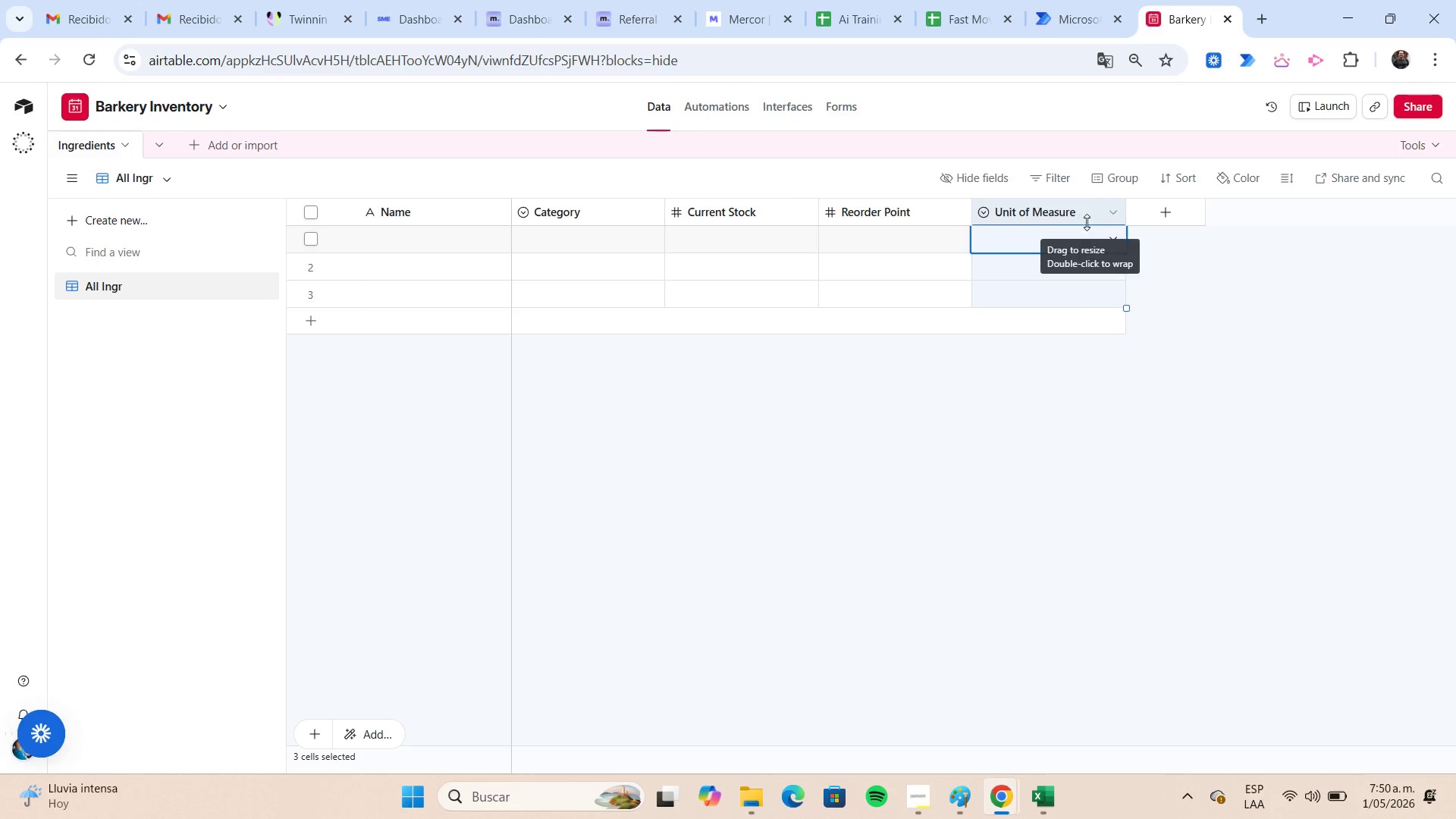 
left_click([1109, 215])
 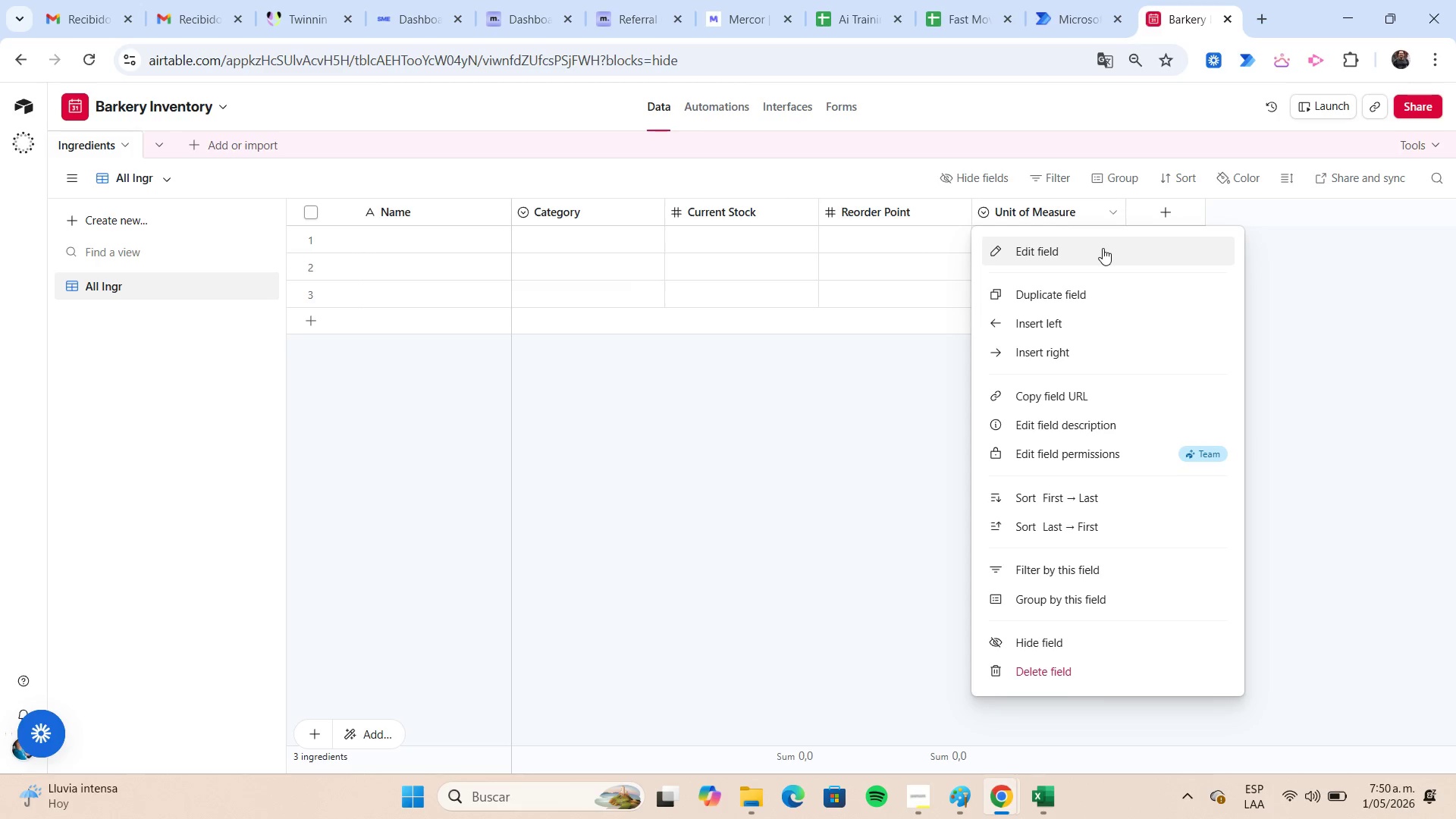 
left_click([1103, 248])
 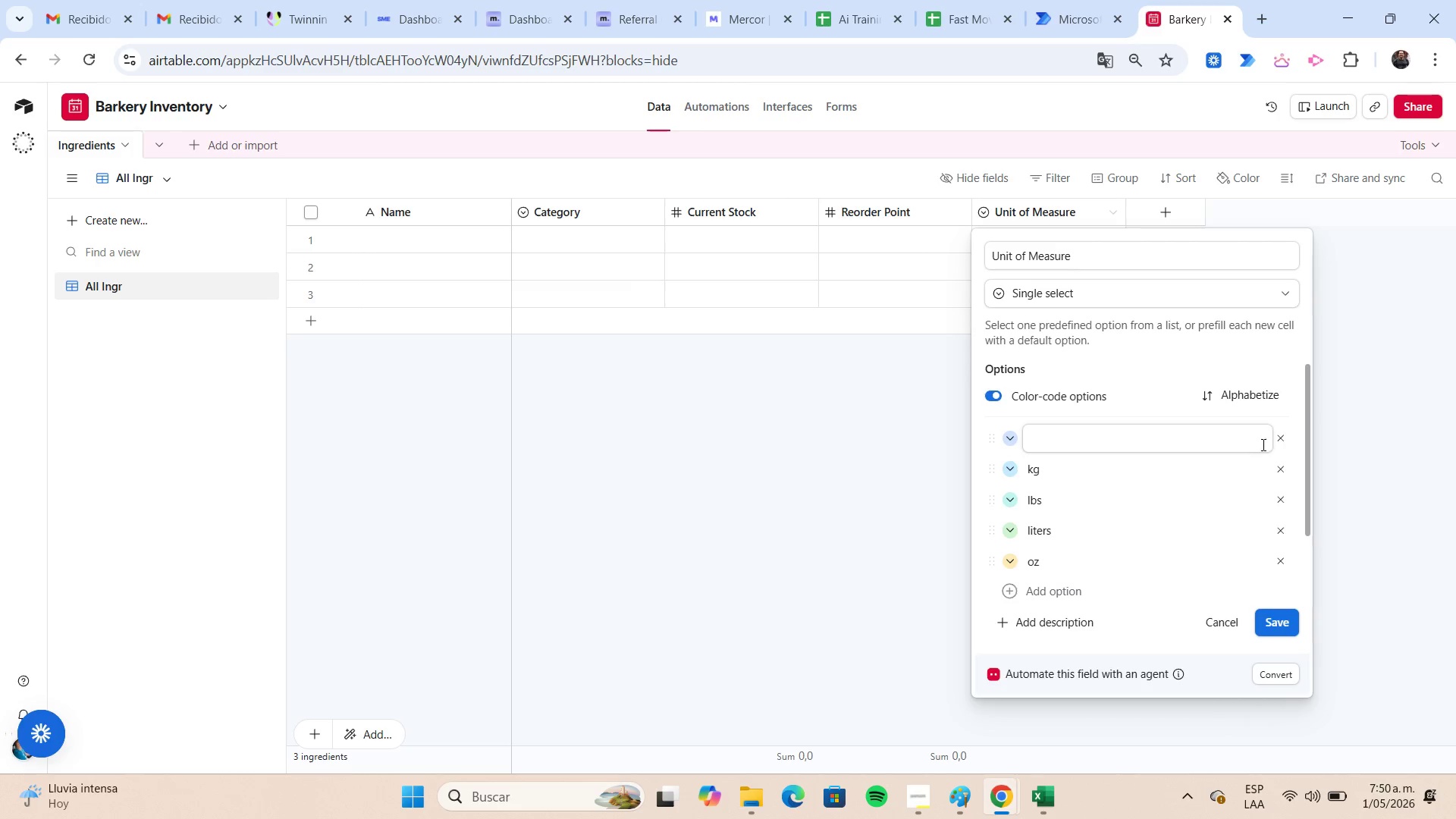 
left_click([1282, 444])
 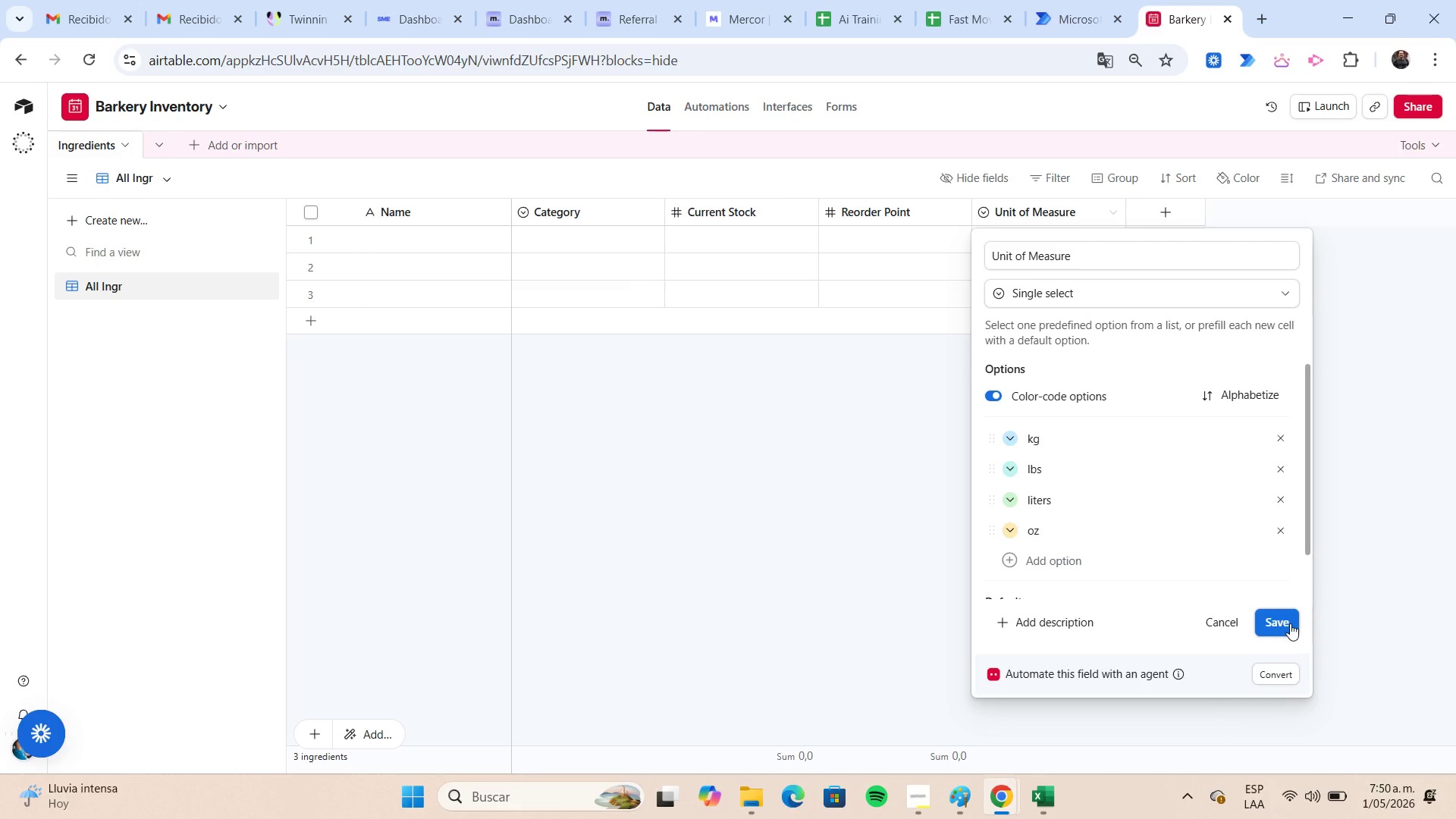 
left_click([1288, 623])
 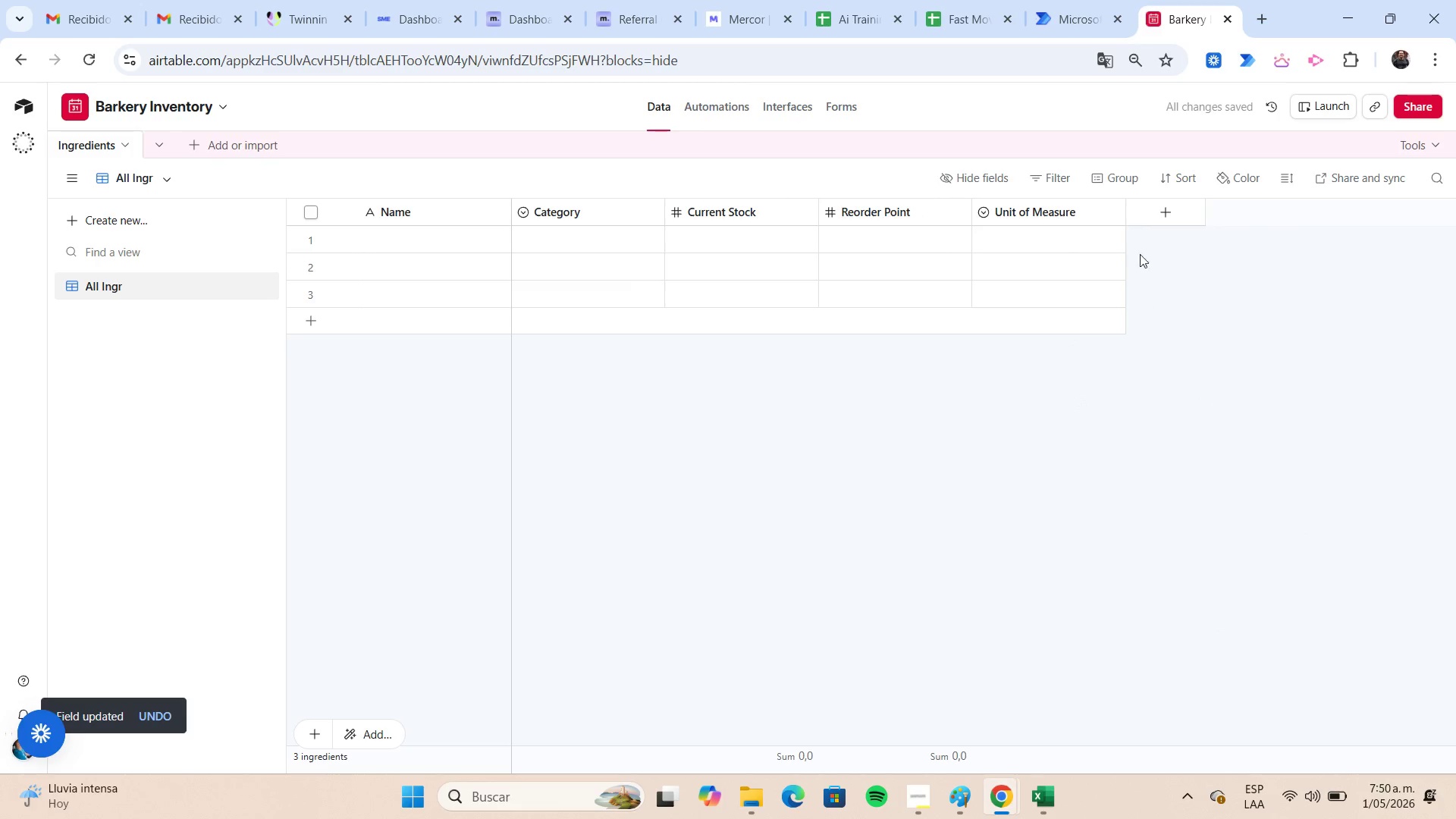 
left_click([1103, 242])
 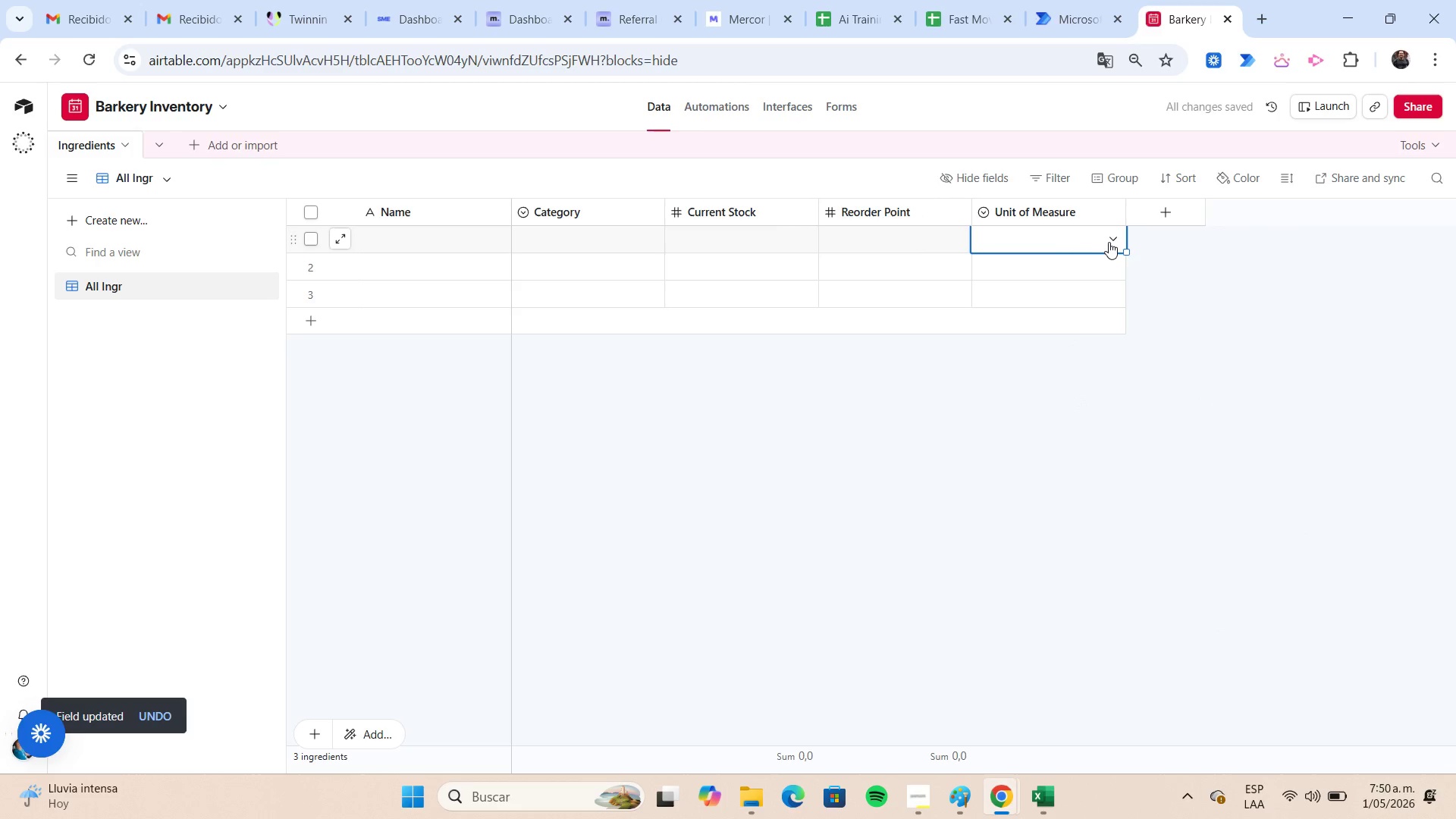 
left_click([1110, 243])
 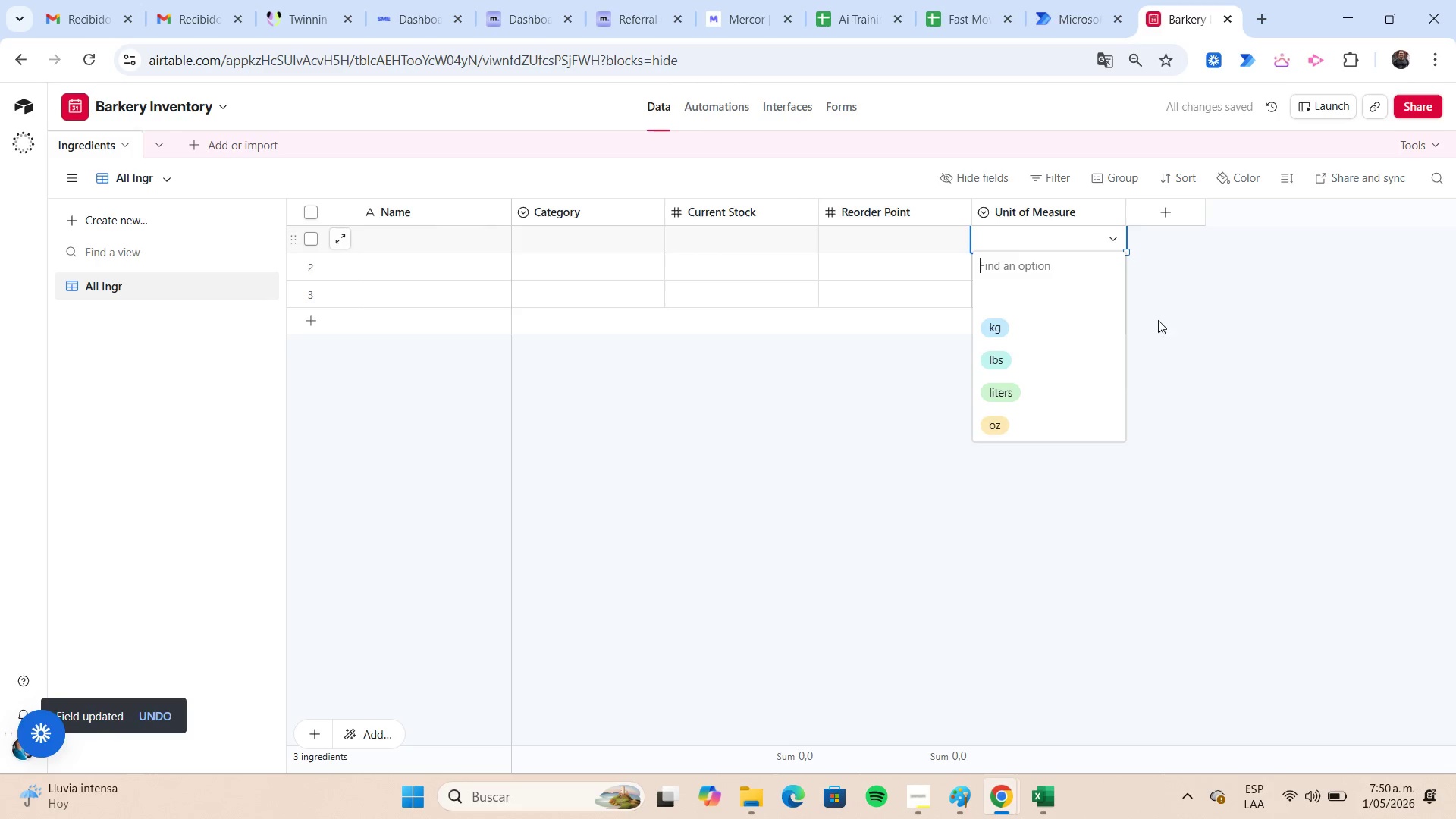 
left_click([1165, 339])
 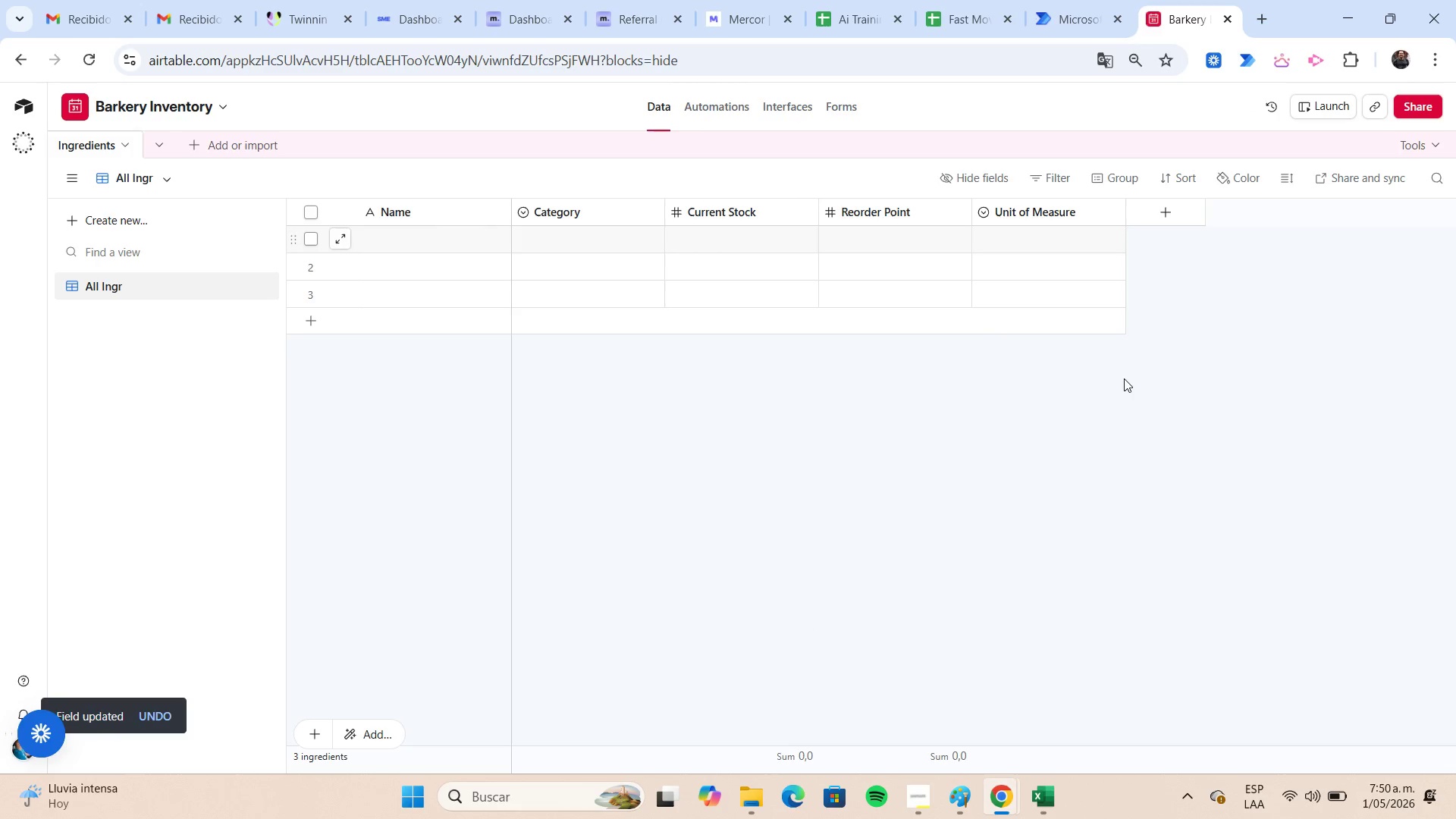 
wait(8.2)
 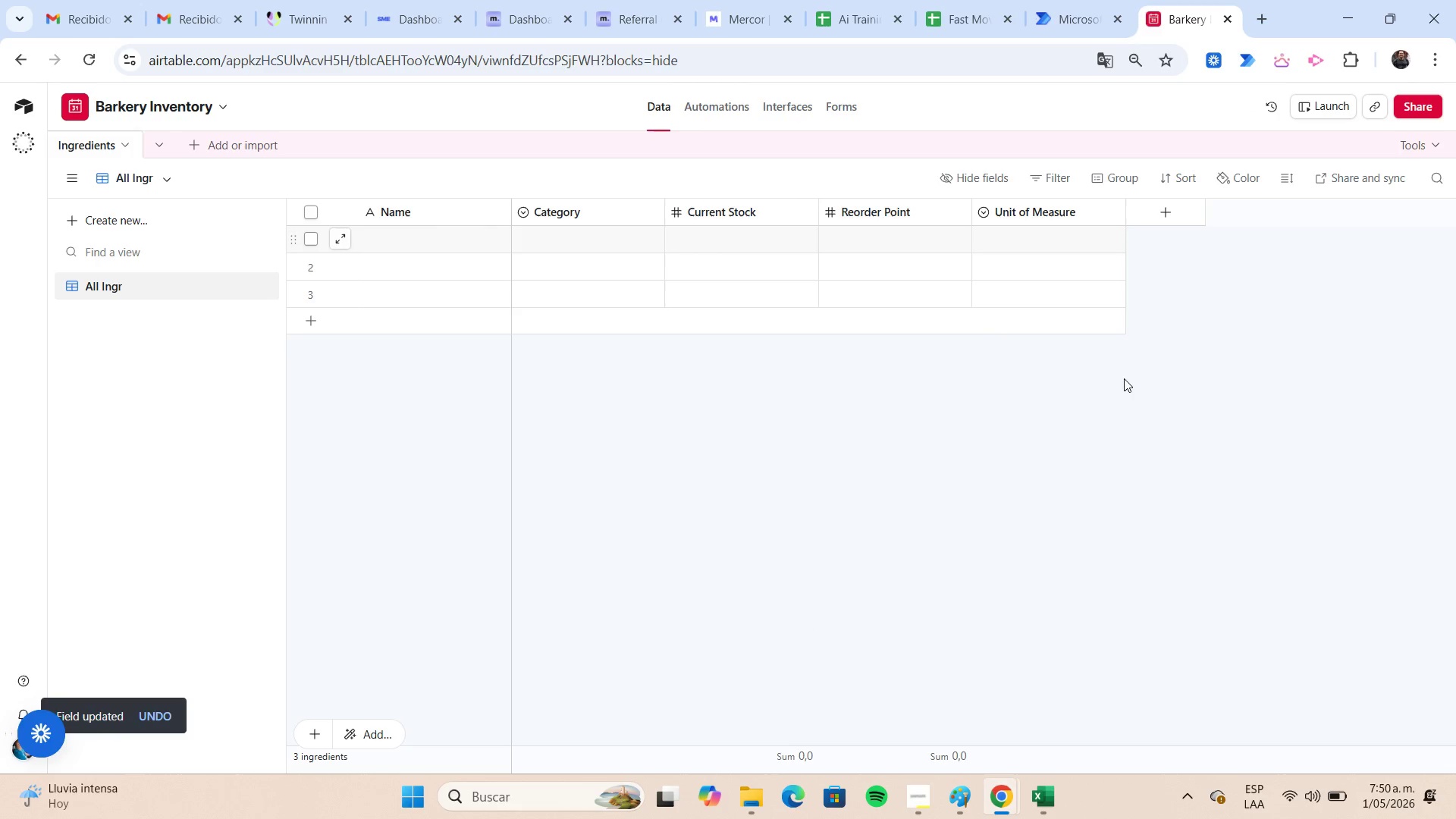 
left_click([1170, 215])
 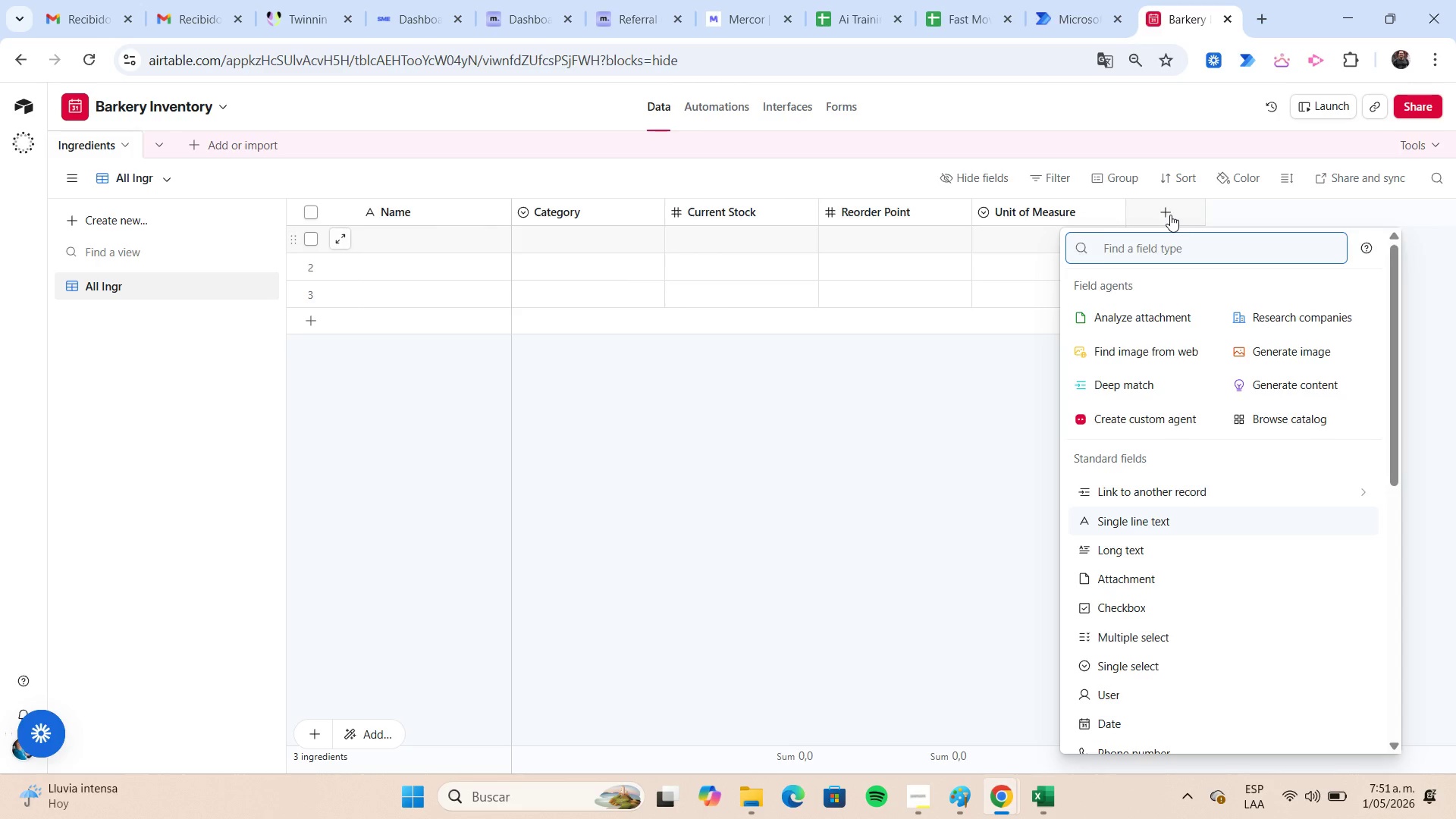 
type(cu)
 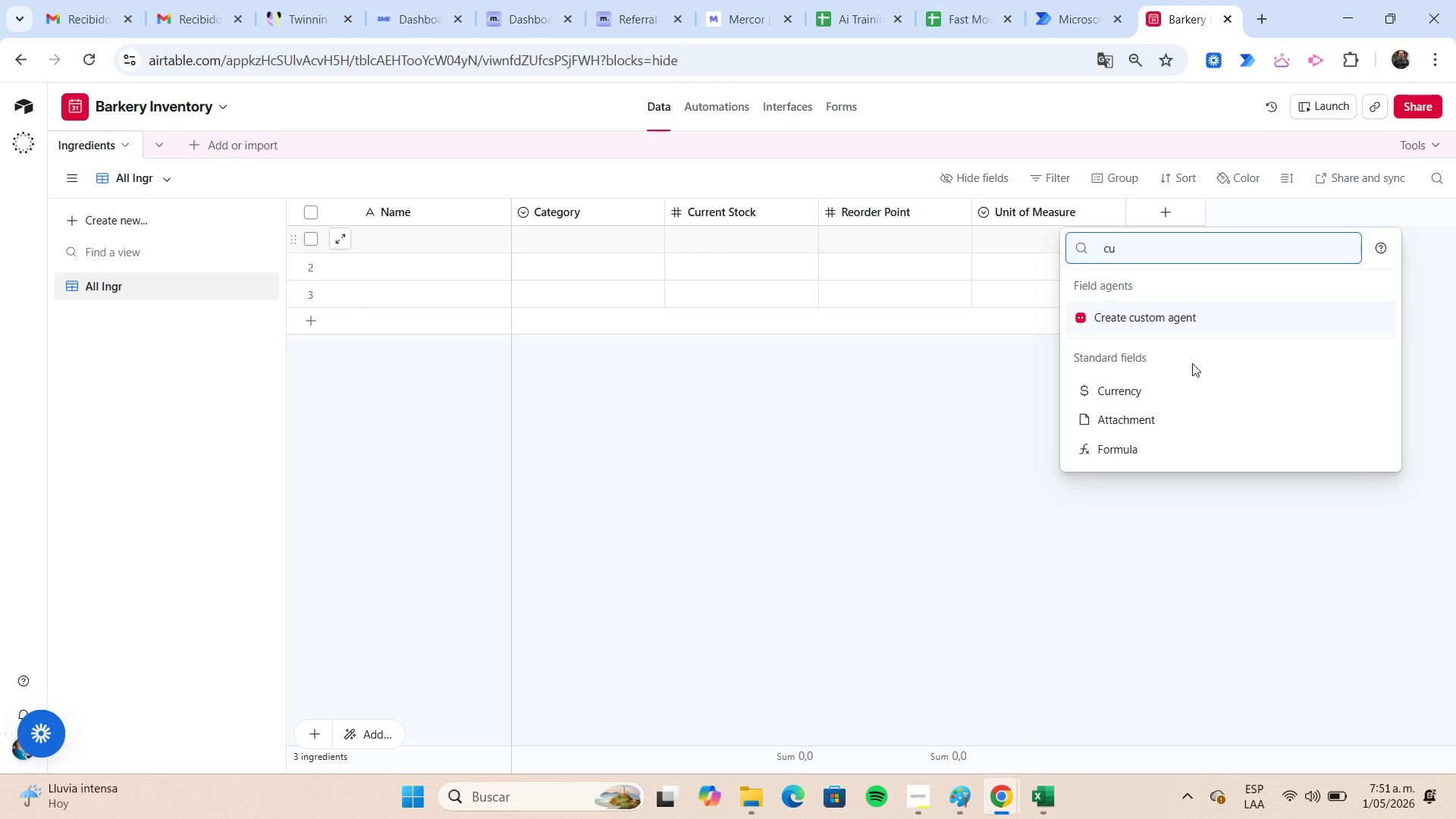 
left_click([1184, 386])
 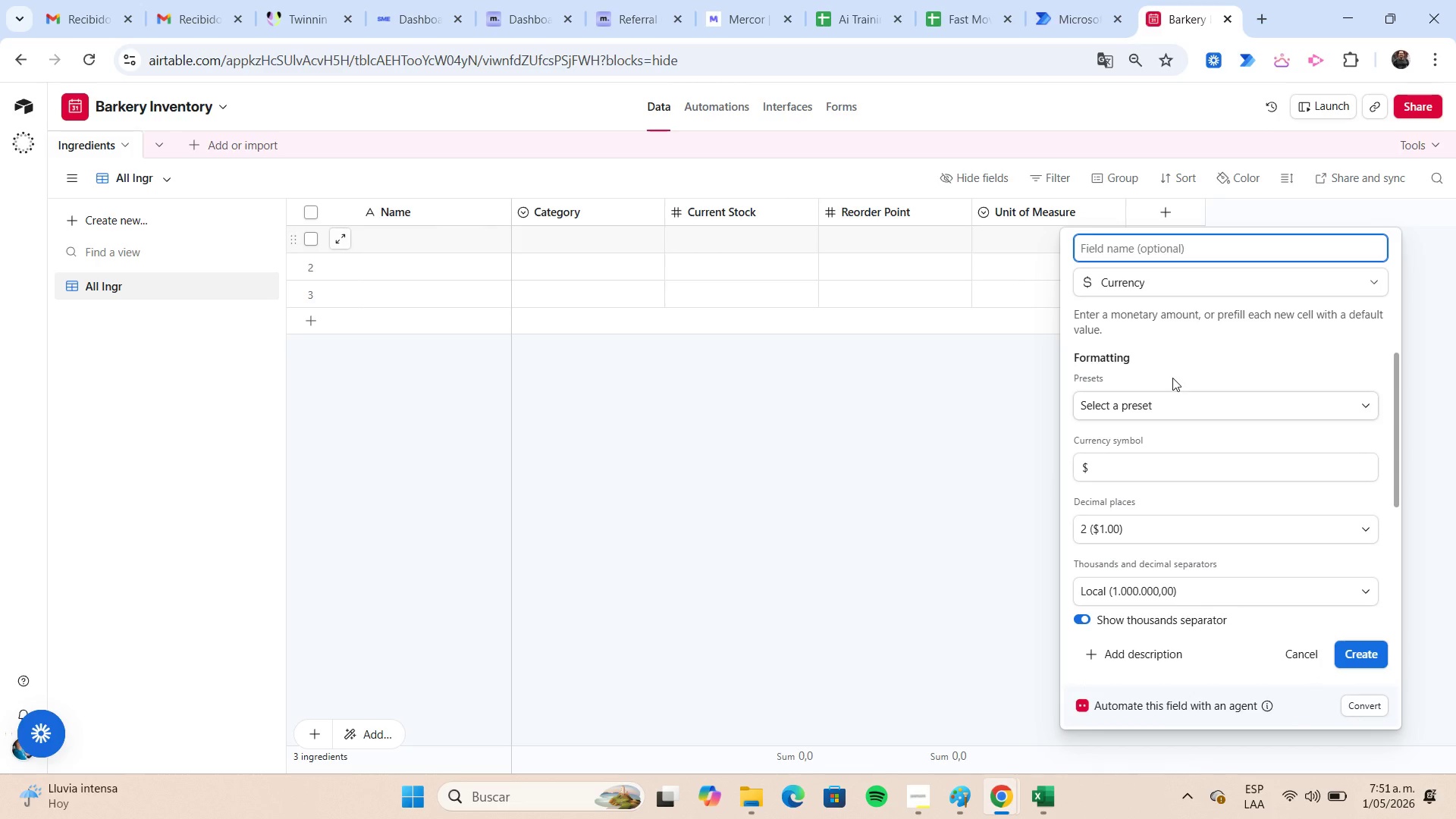 
type(Unit Cost)
 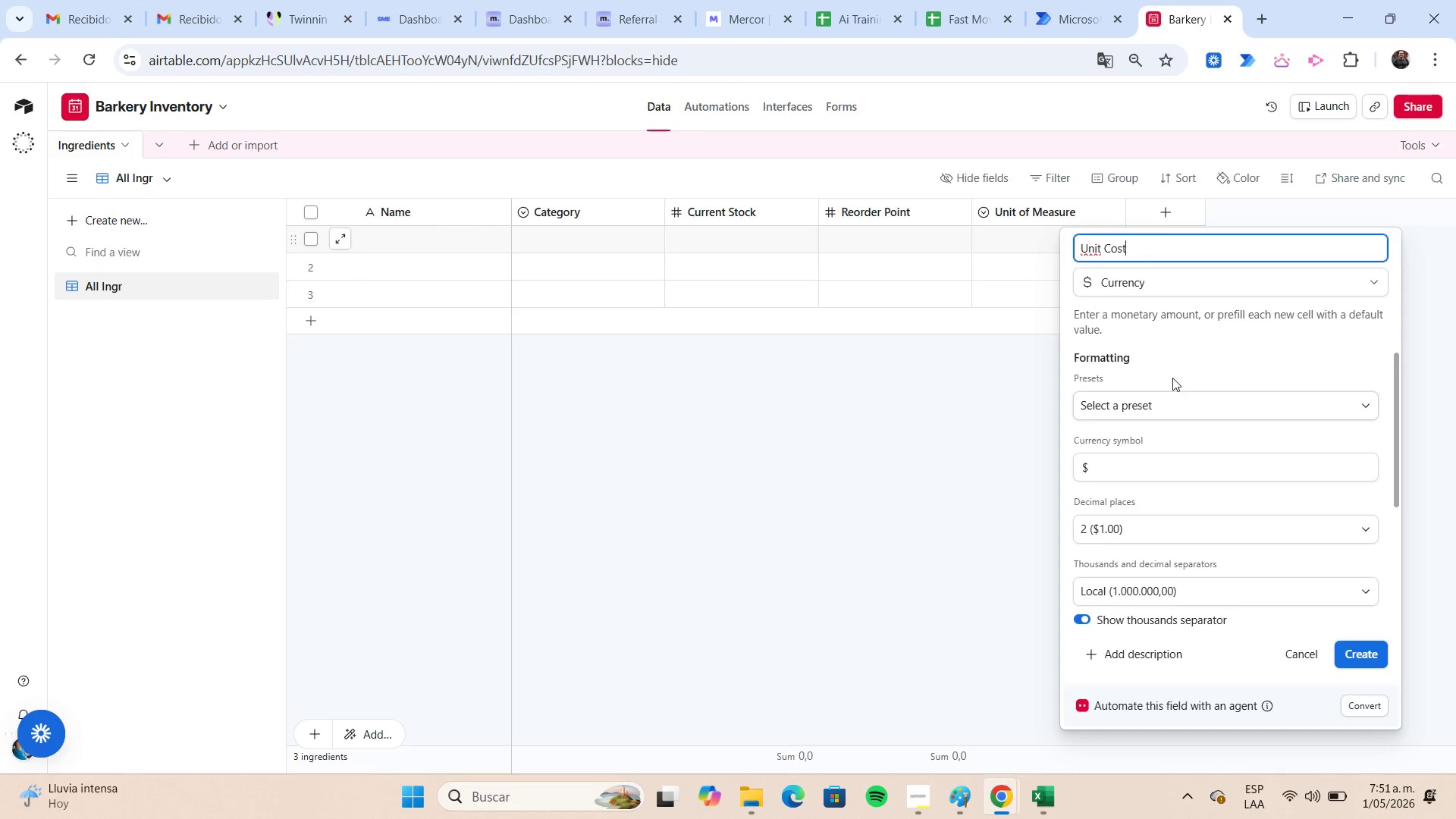 
key(Enter)
 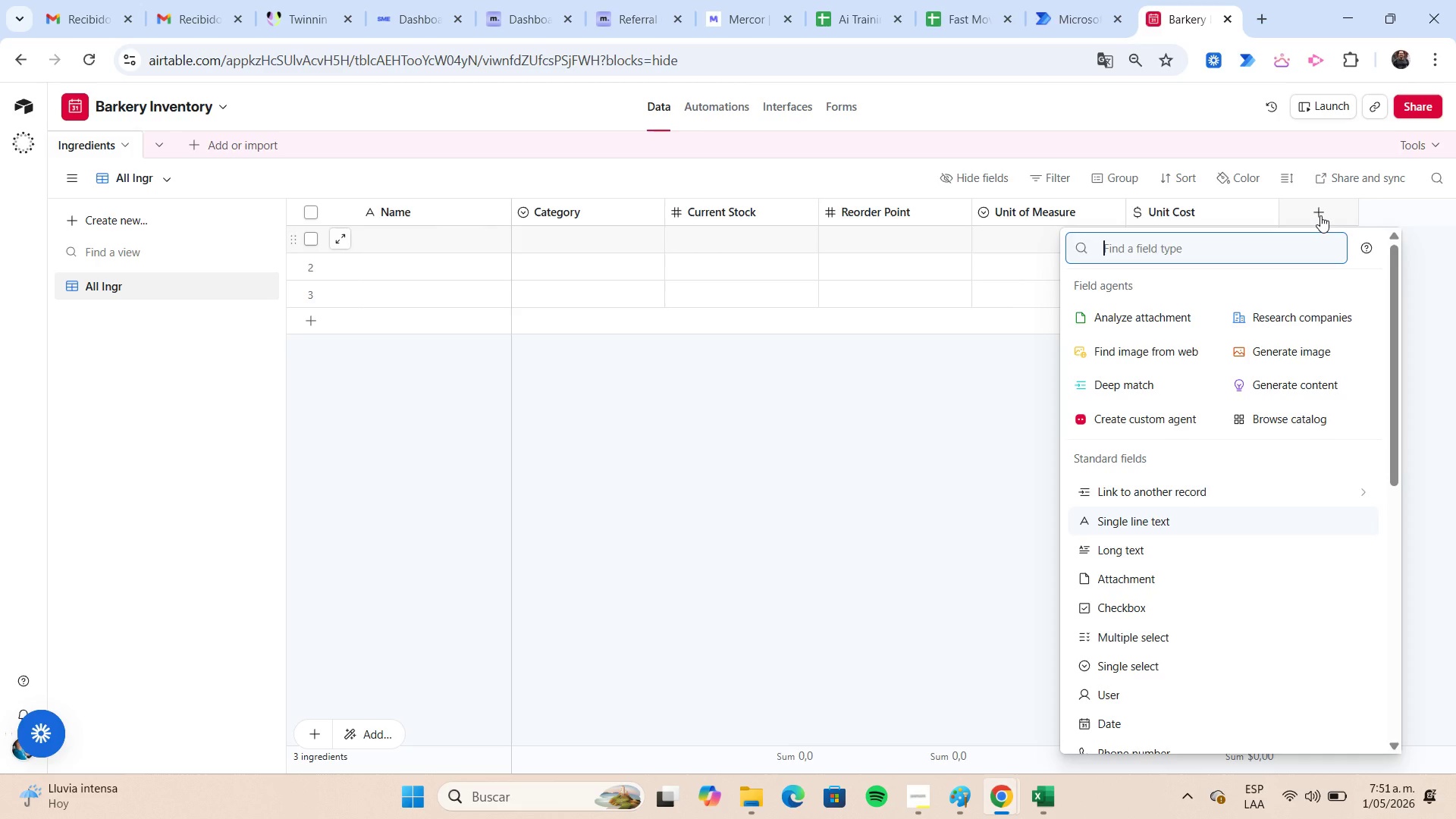 
wait(23.12)
 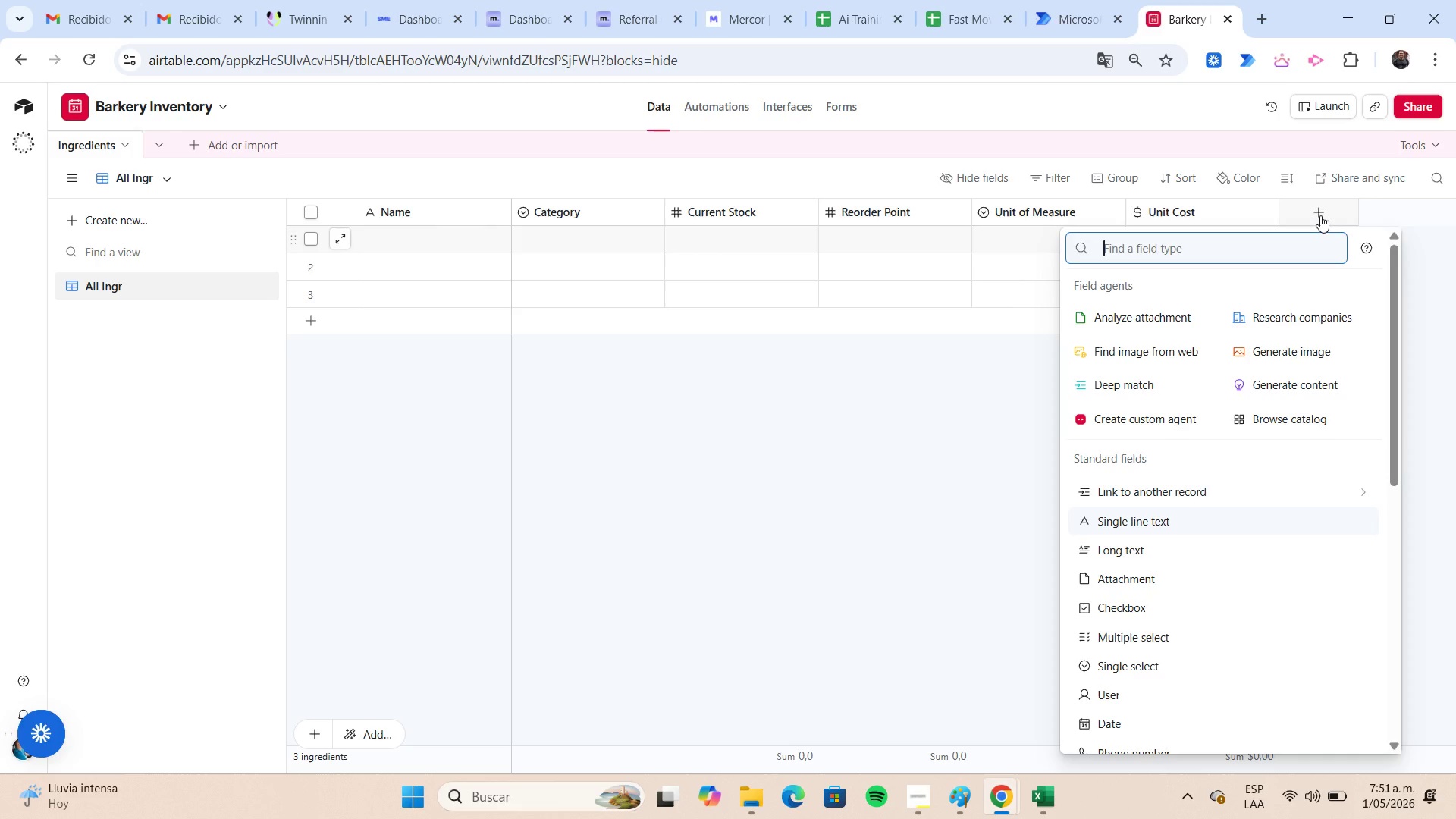 
left_click([1009, 372])
 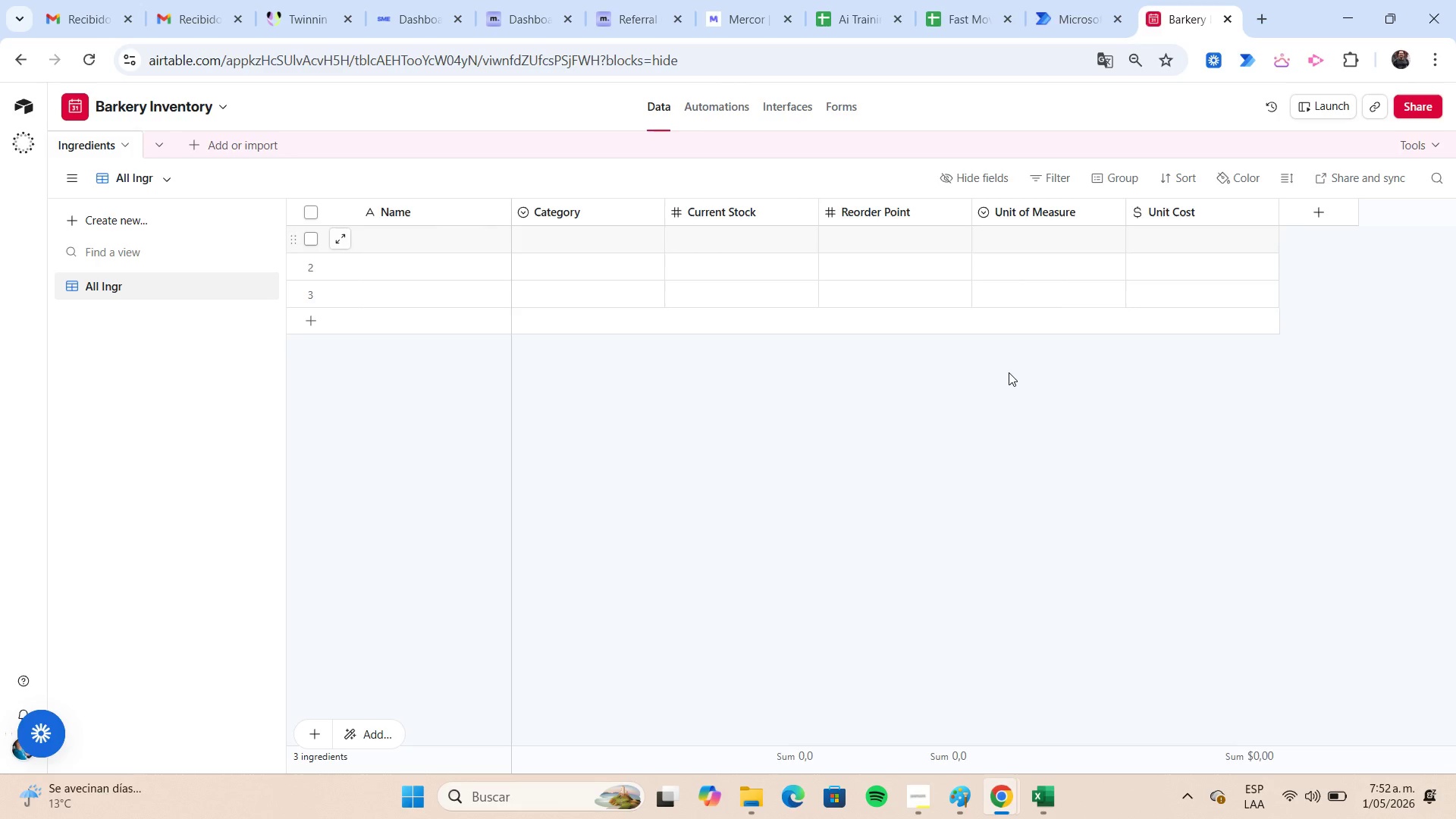 
wait(36.62)
 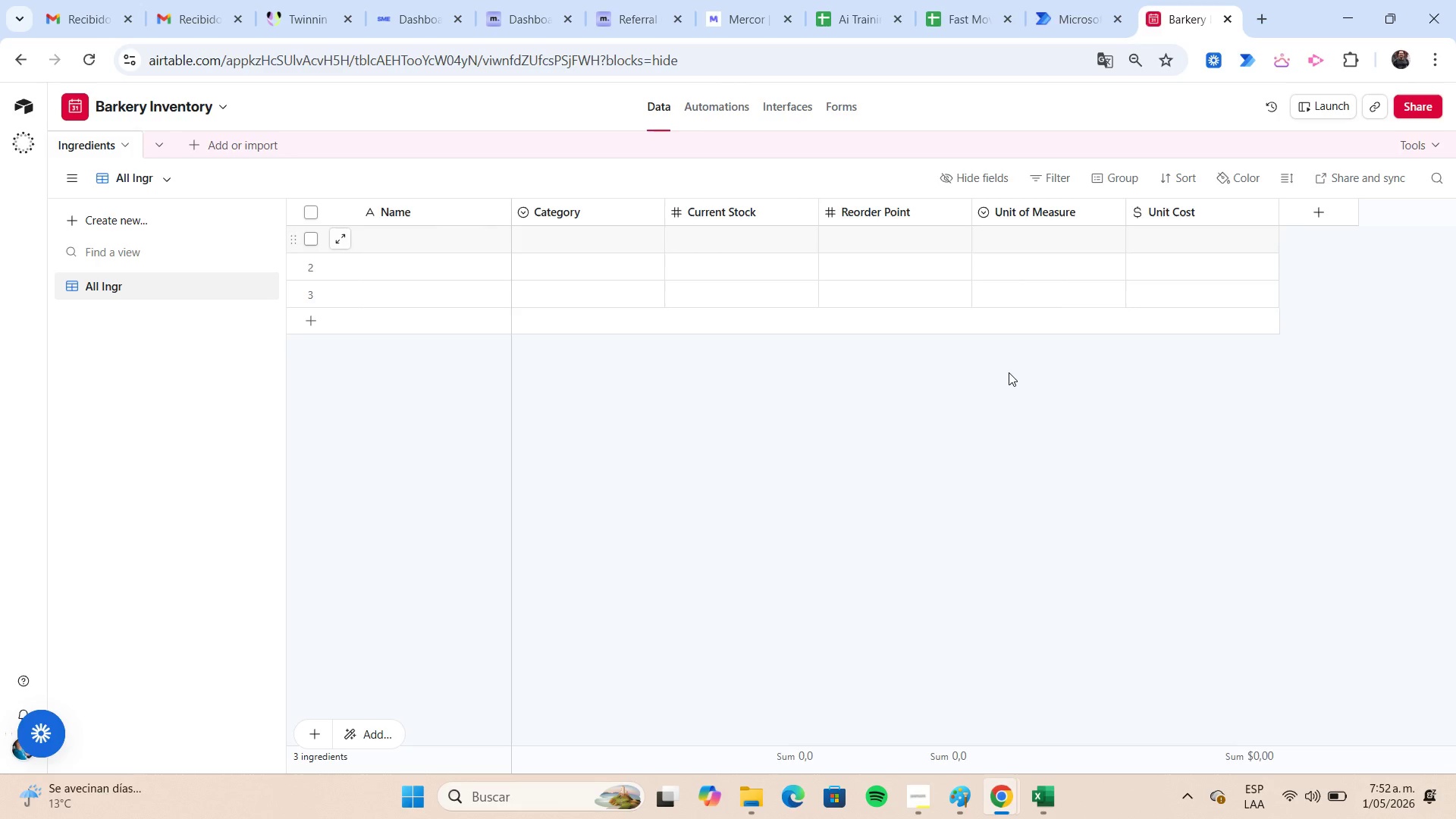 
left_click([163, 143])
 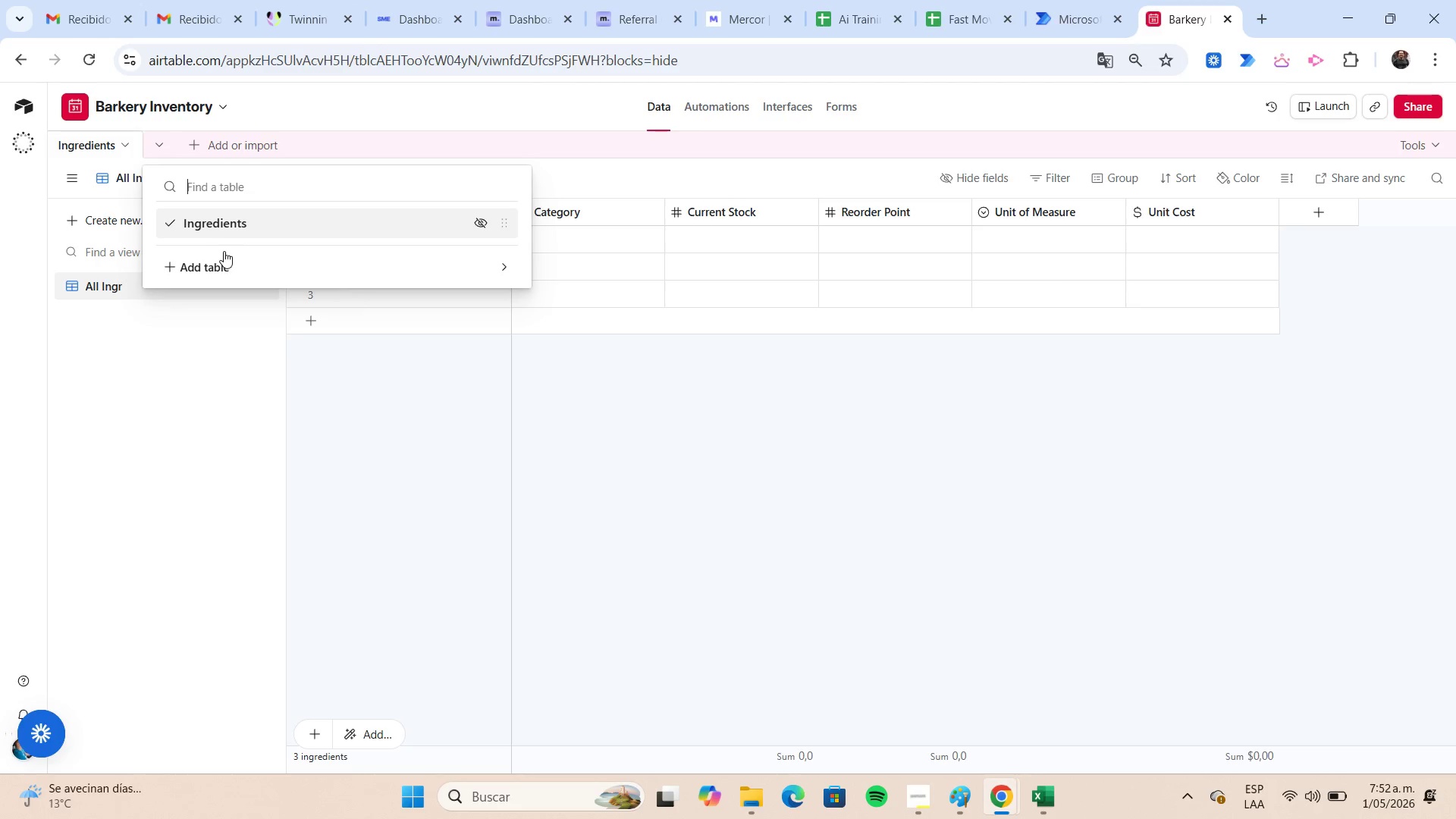 
left_click([225, 261])
 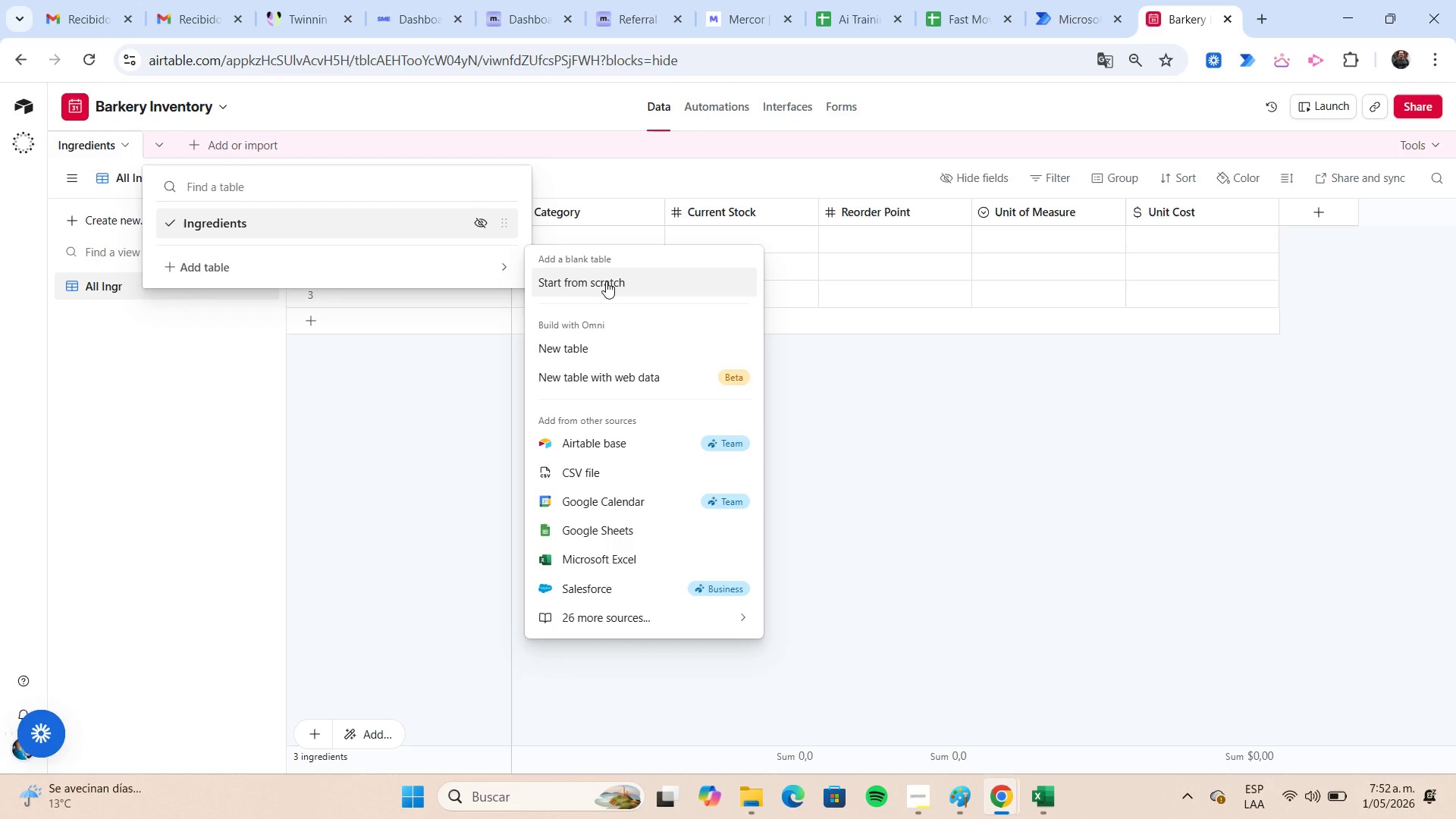 
left_click([601, 344])
 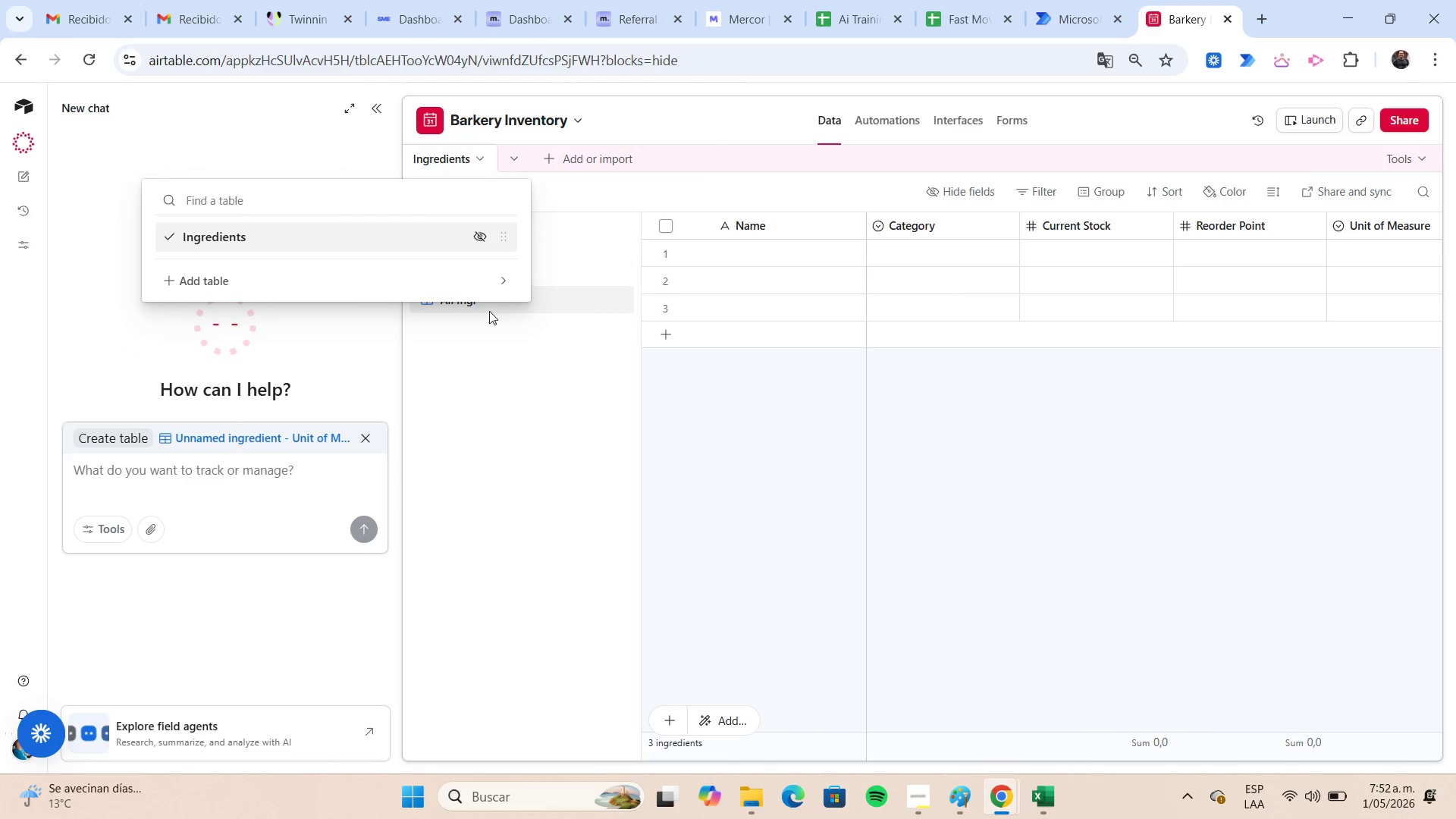 
left_click([372, 114])
 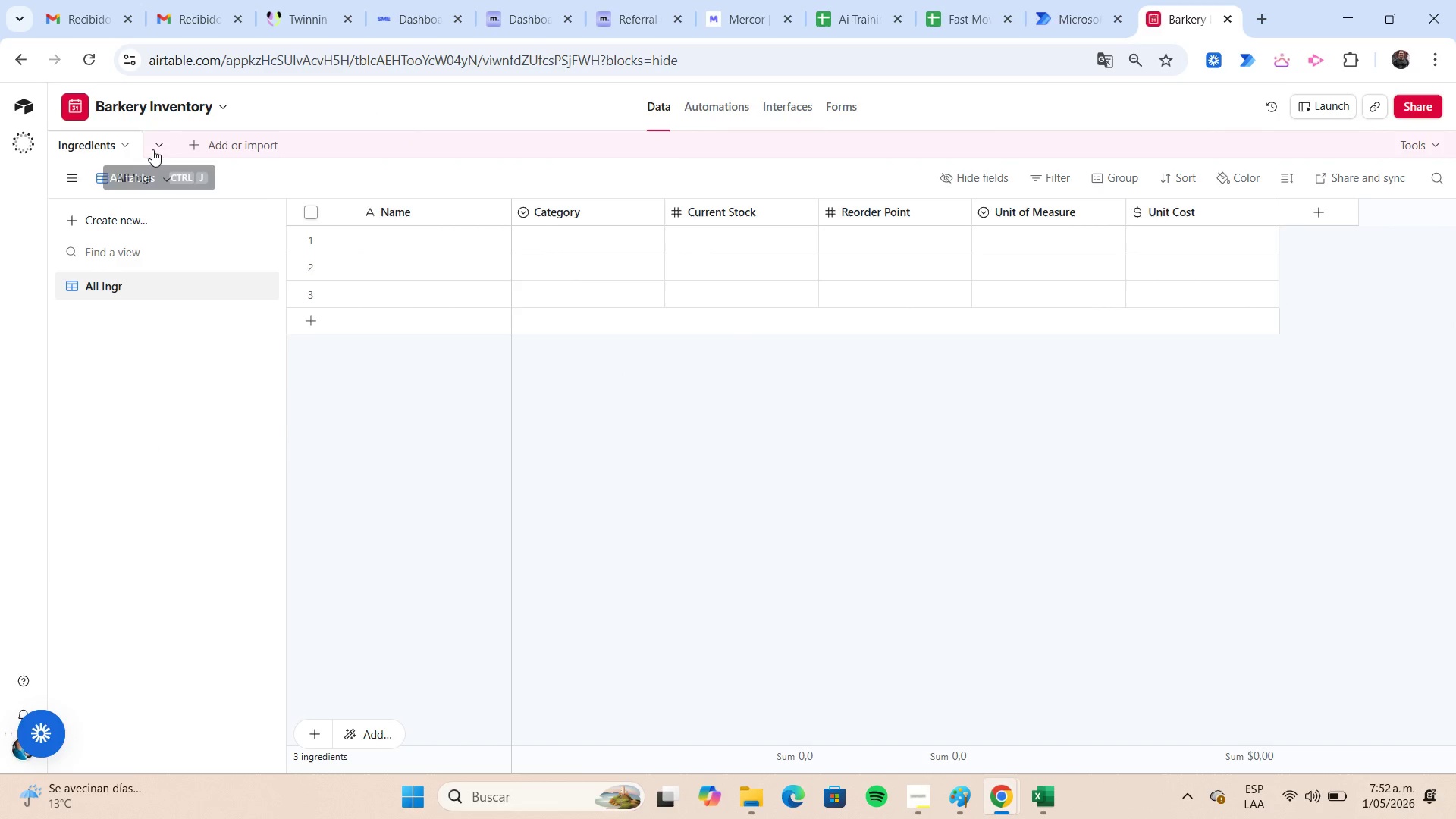 
left_click([153, 148])
 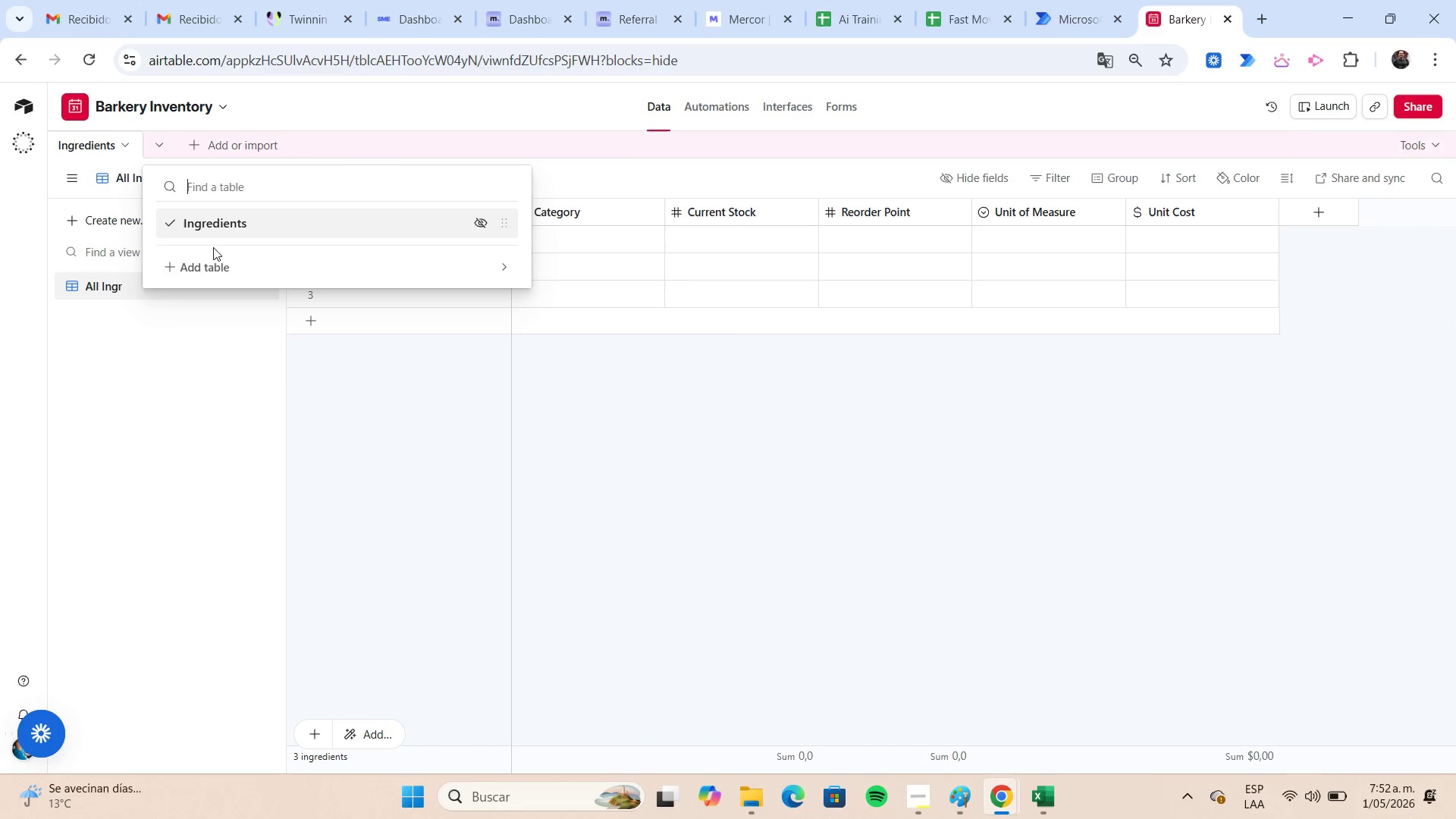 
left_click([227, 264])
 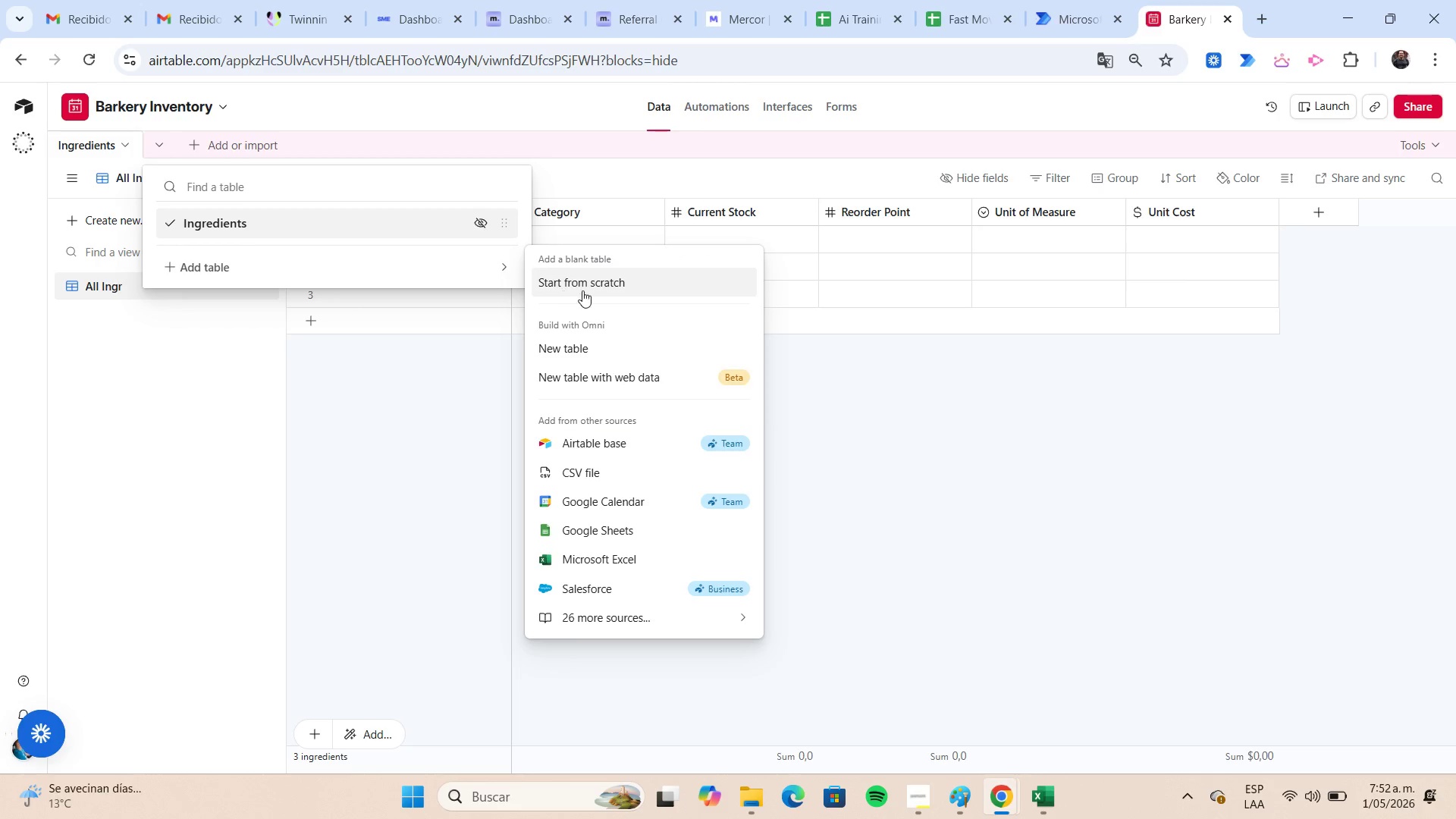 
left_click([585, 290])